 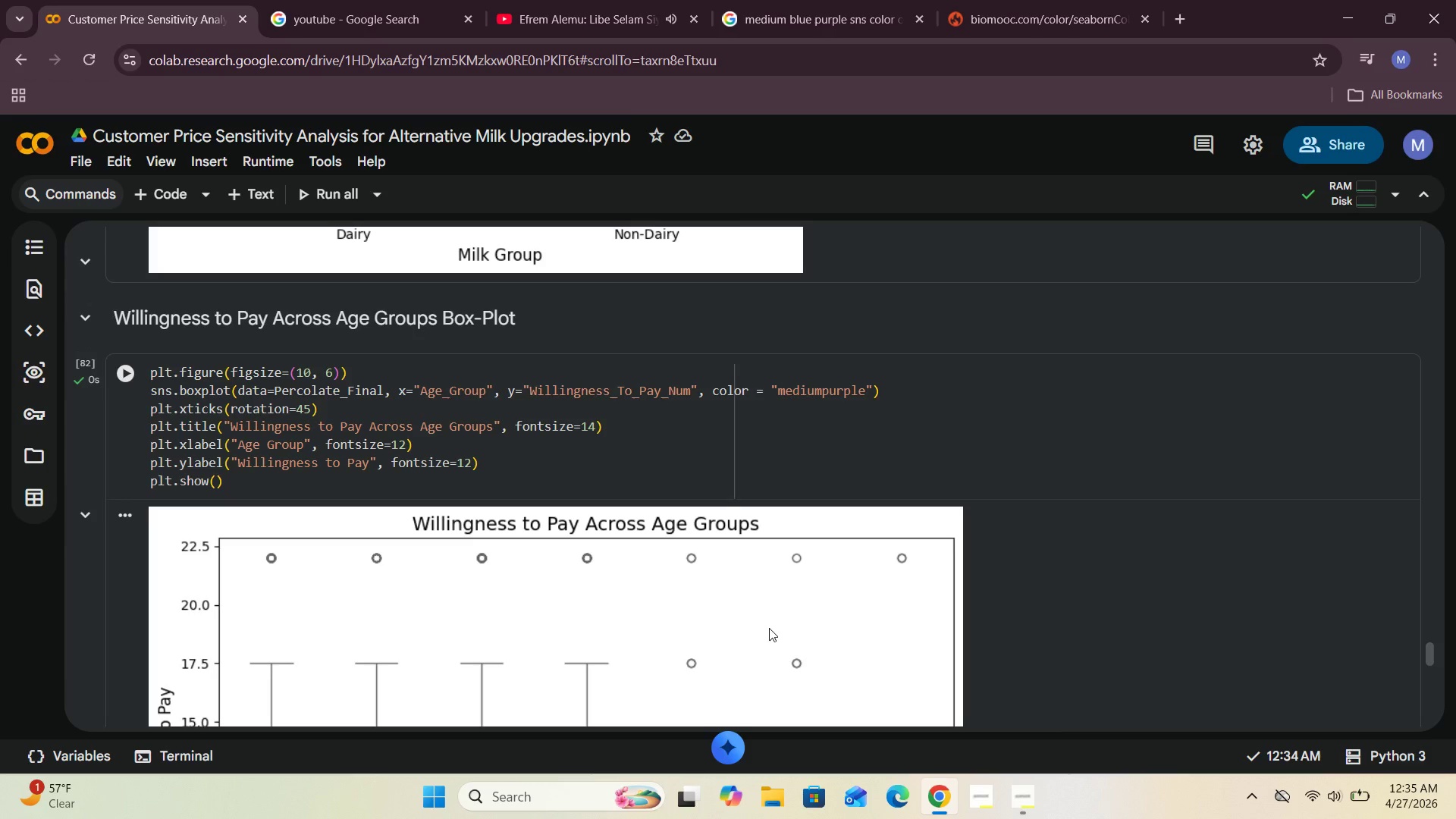 
scroll: coordinate [769, 628], scroll_direction: up, amount: 7.0
 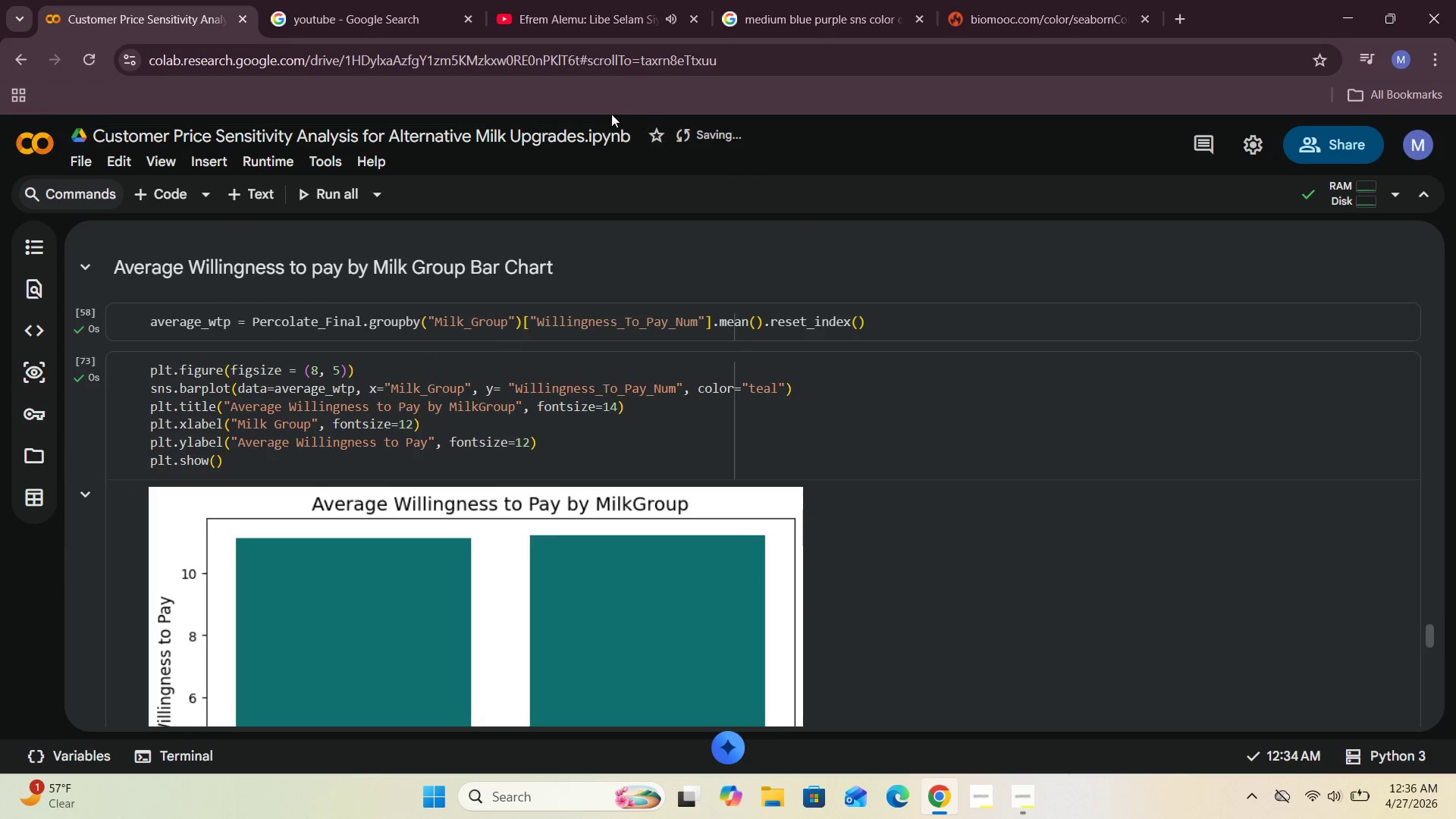 
left_click([1320, 811])
 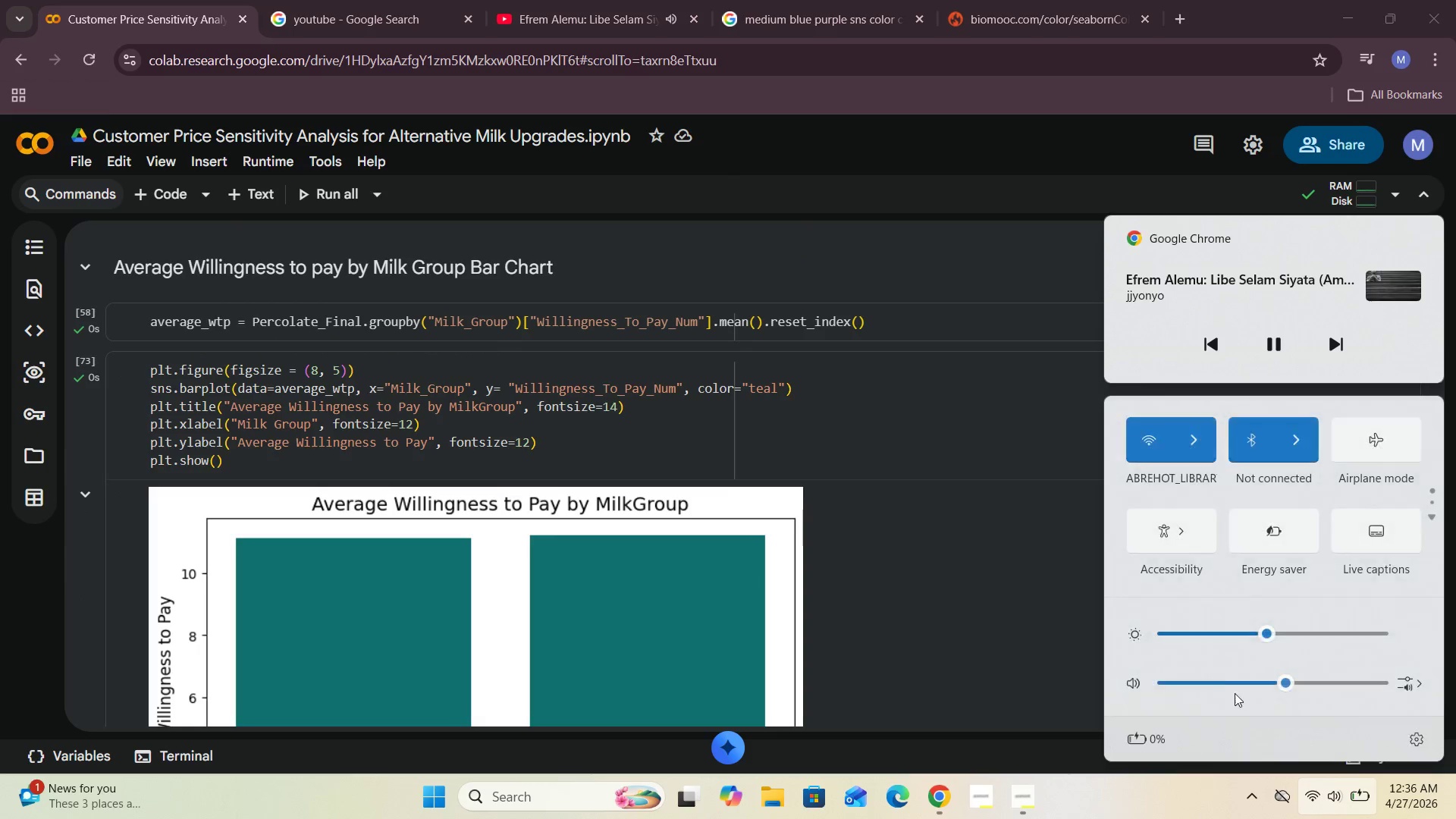 
left_click([1228, 672])
 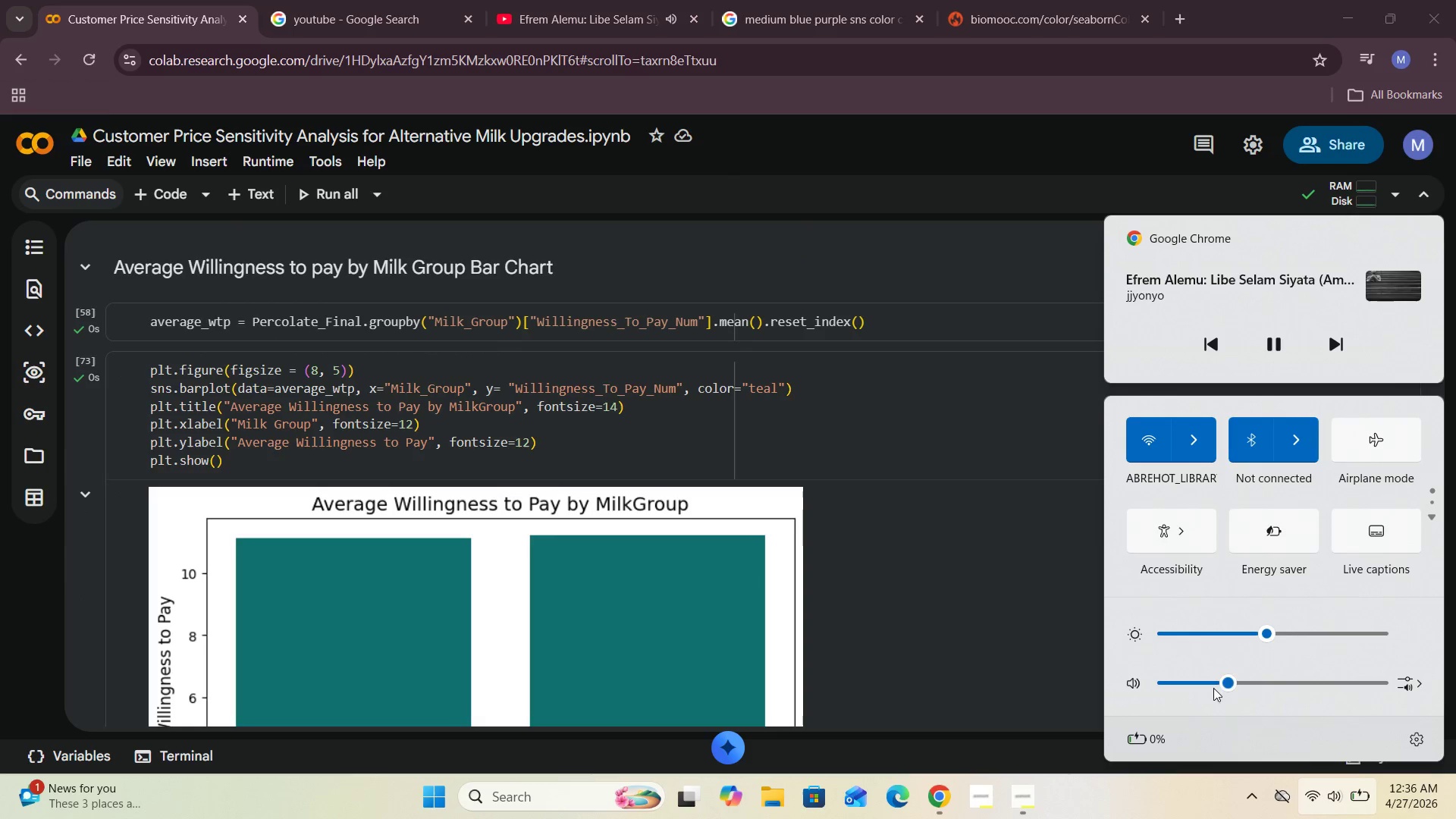 
left_click([1206, 685])
 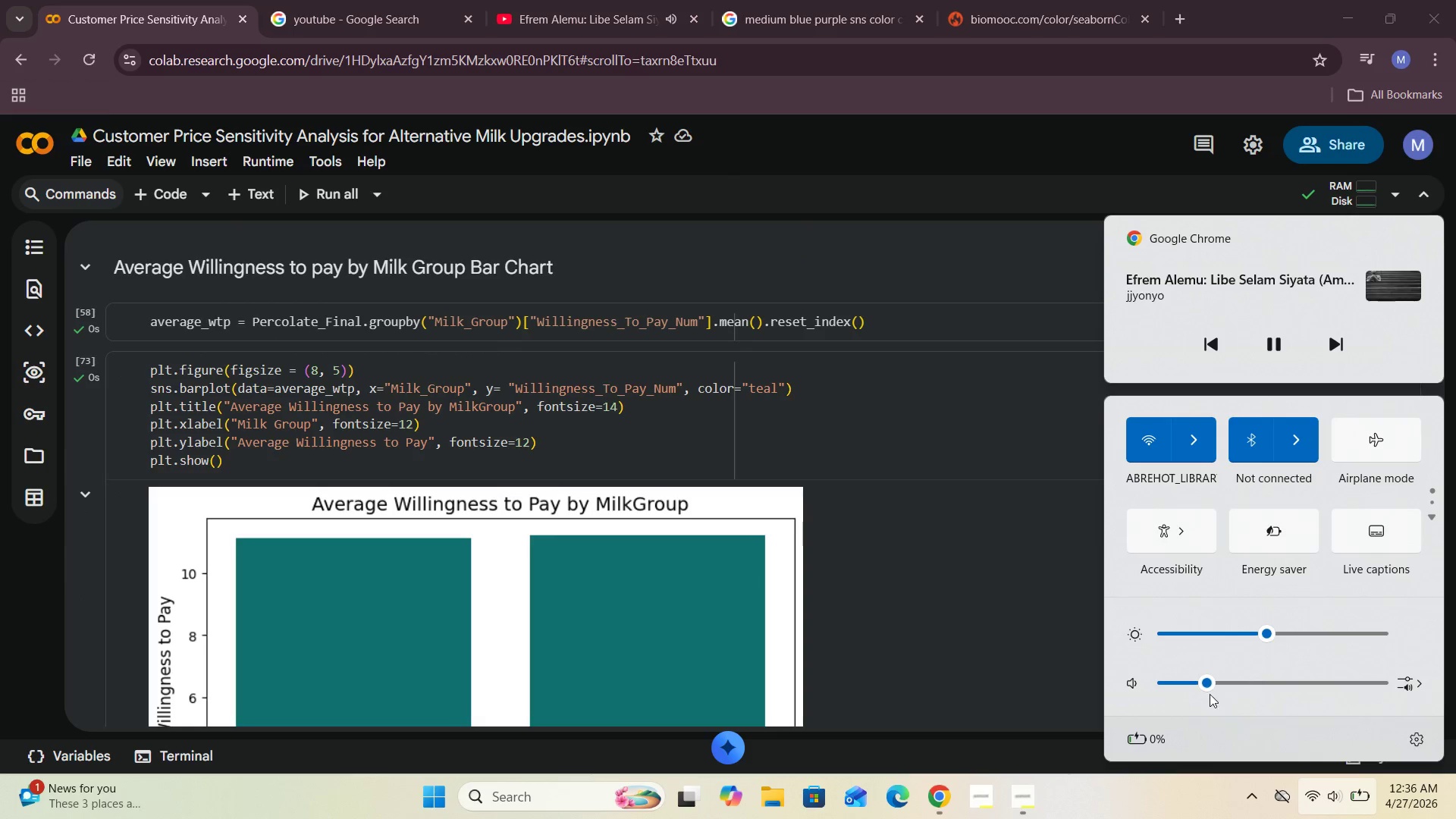 
left_click([1216, 680])
 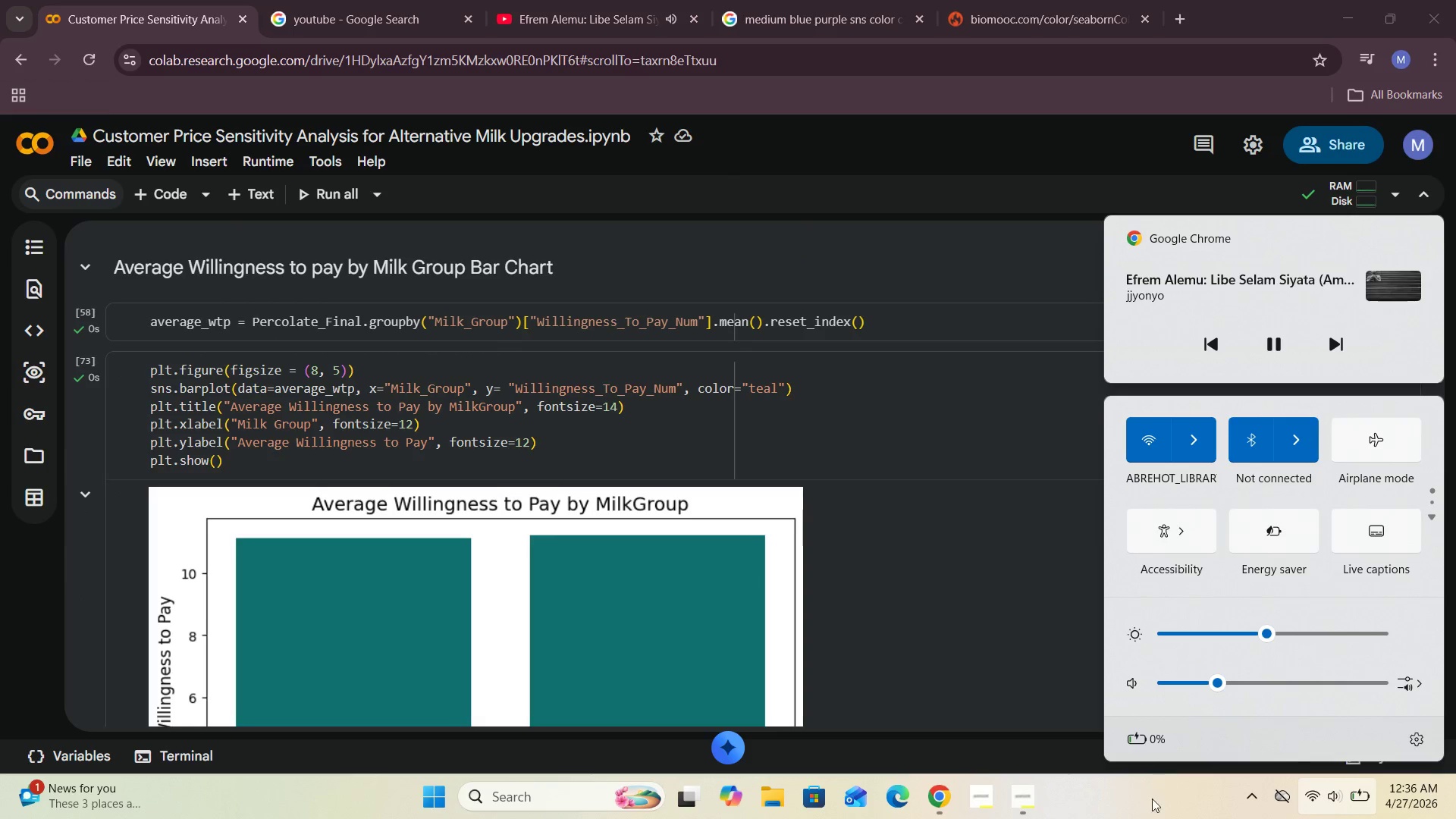 
left_click([1146, 812])
 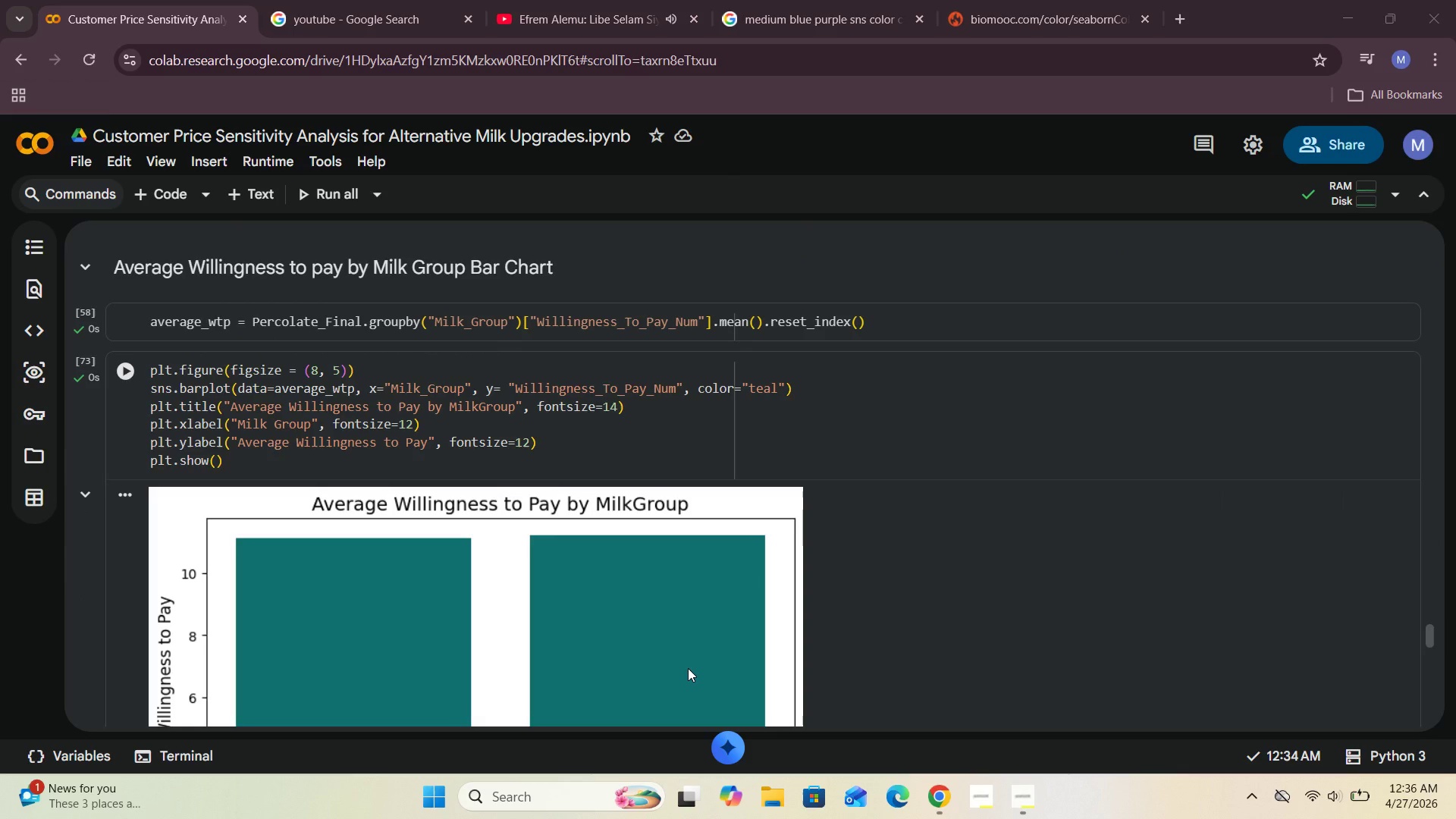 
scroll: coordinate [688, 663], scroll_direction: up, amount: 96.0
 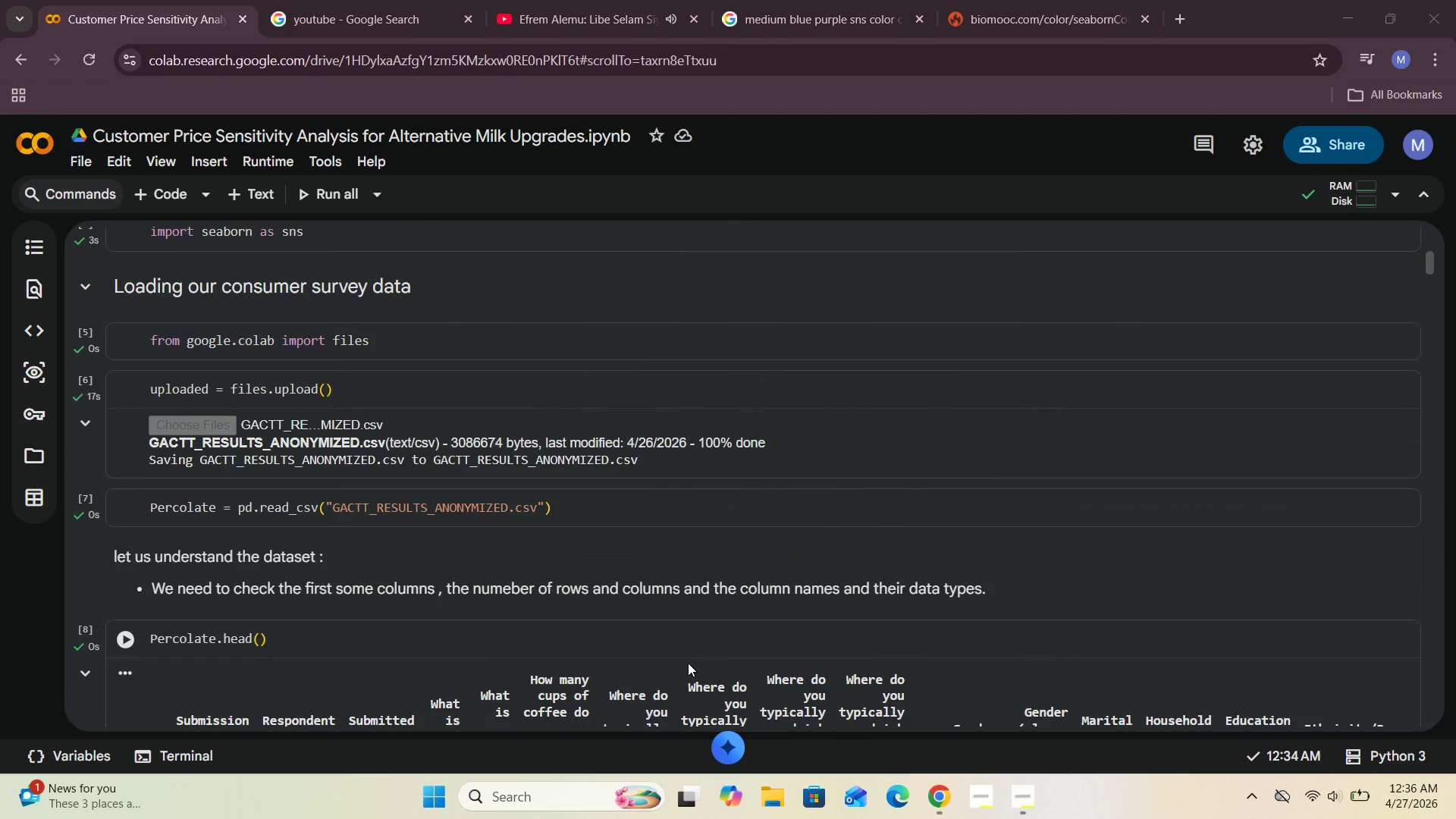 
scroll: coordinate [503, 469], scroll_direction: down, amount: 4.0
 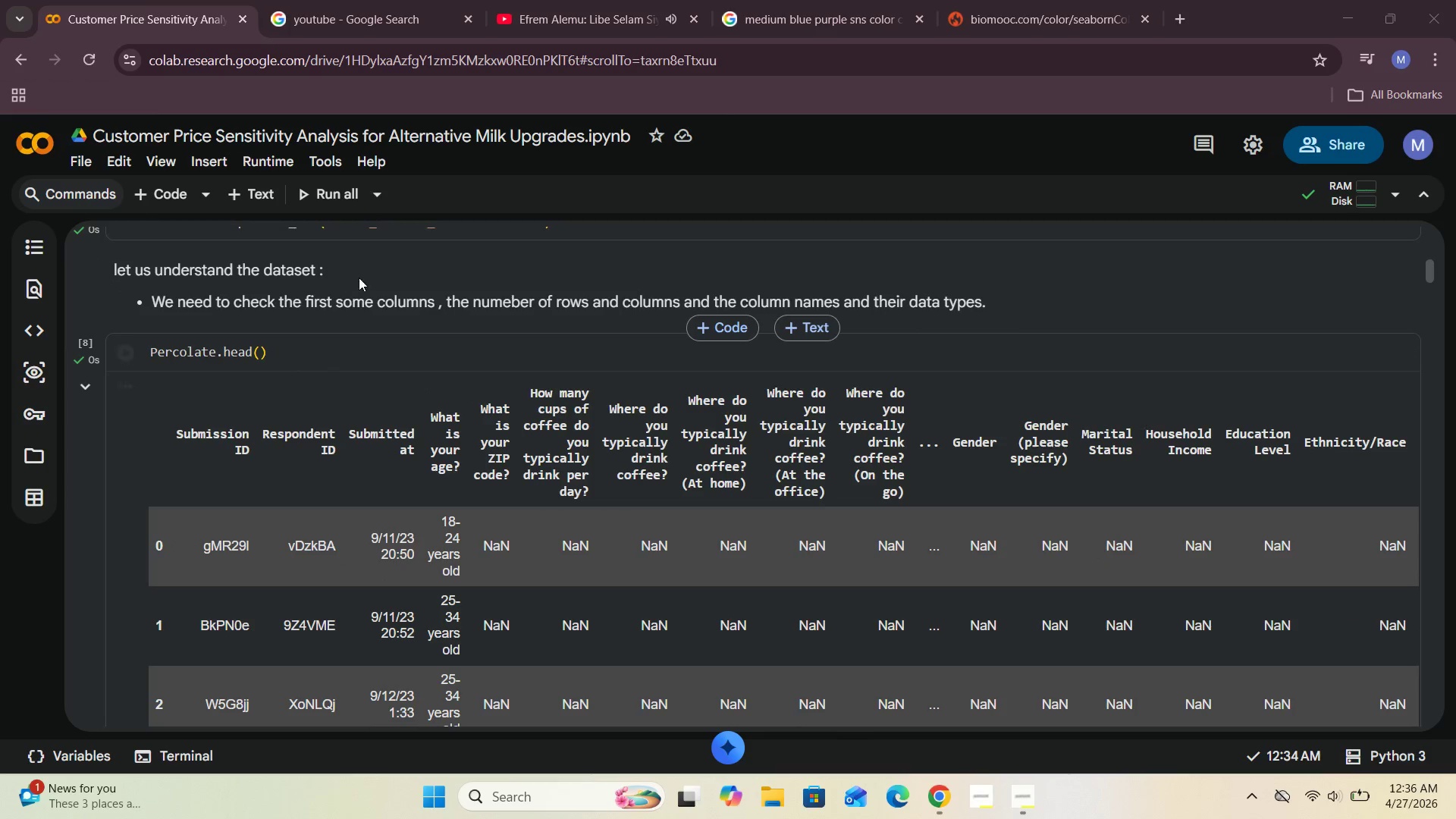 
double_click([359, 275])
 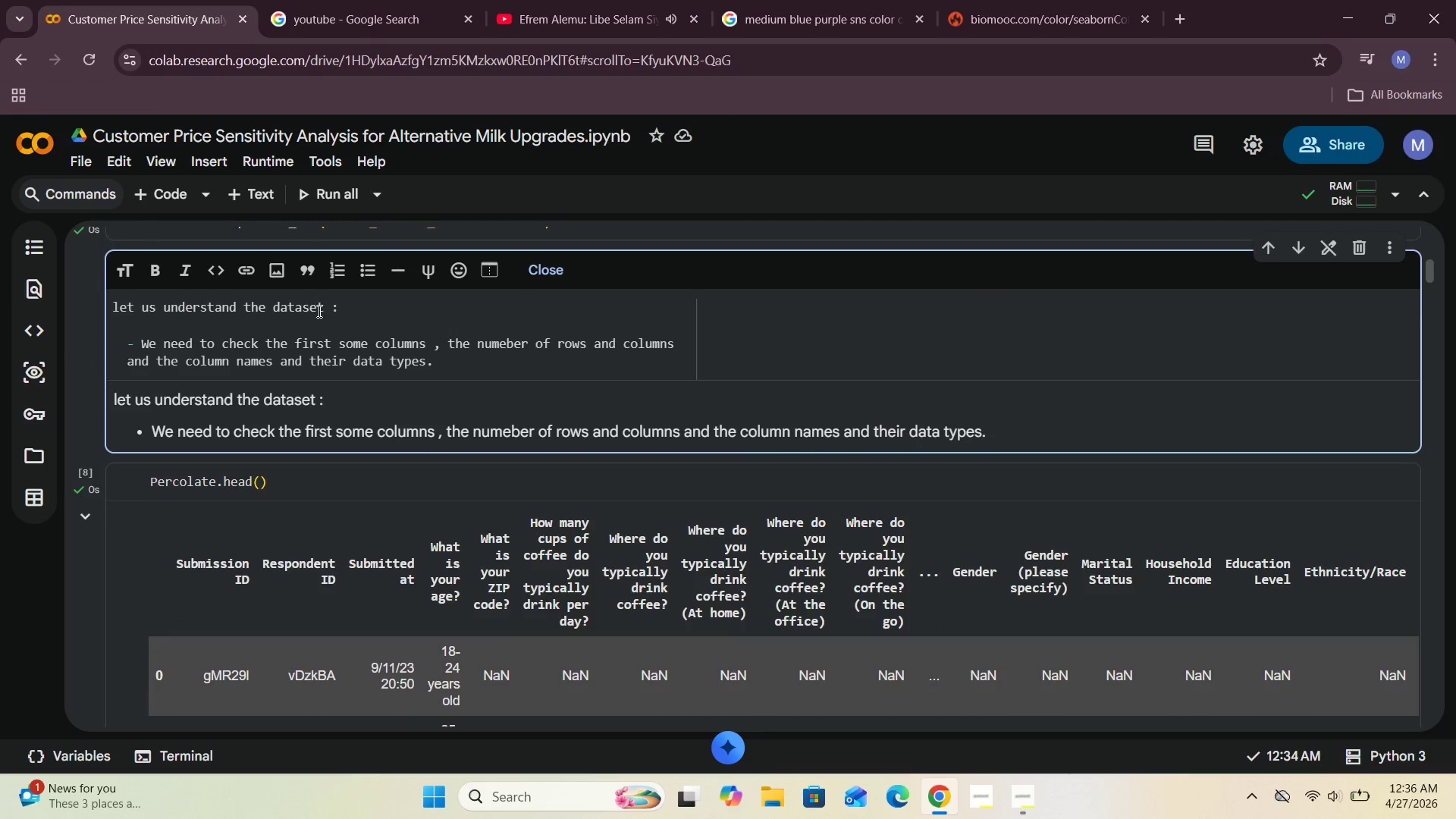 
scroll: coordinate [347, 362], scroll_direction: up, amount: 1.0
 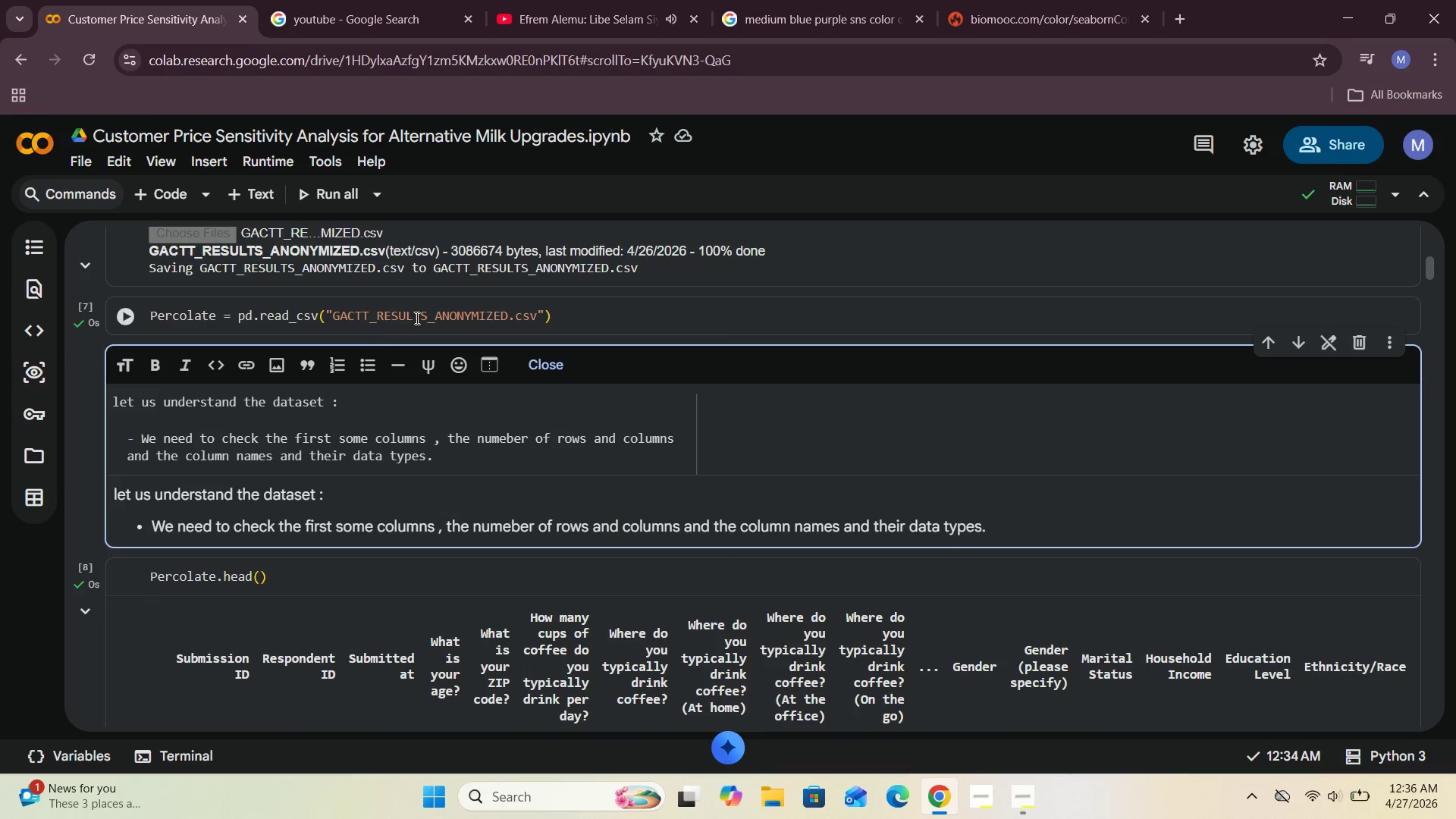 
left_click([422, 315])
 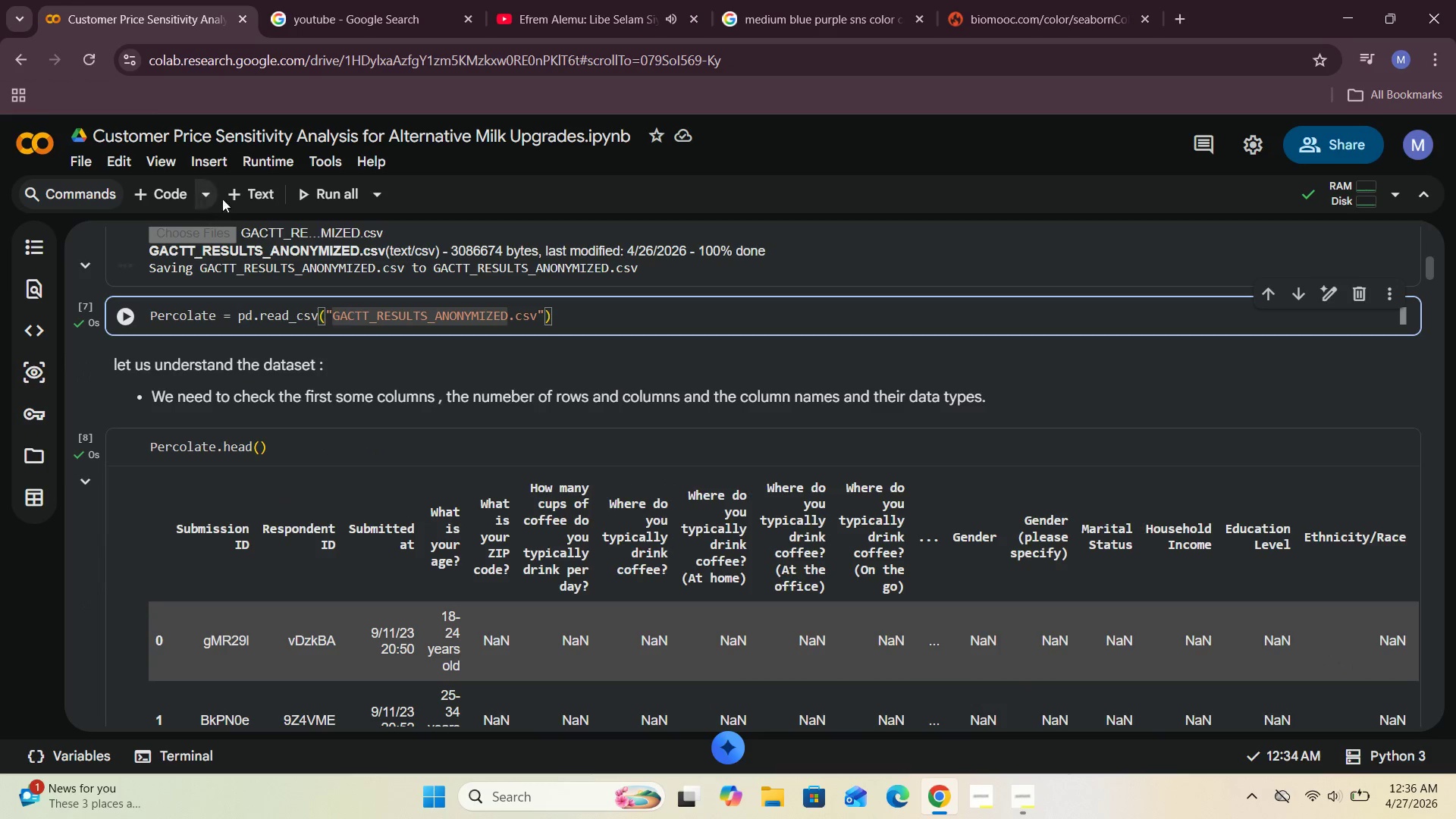 
left_click([239, 194])
 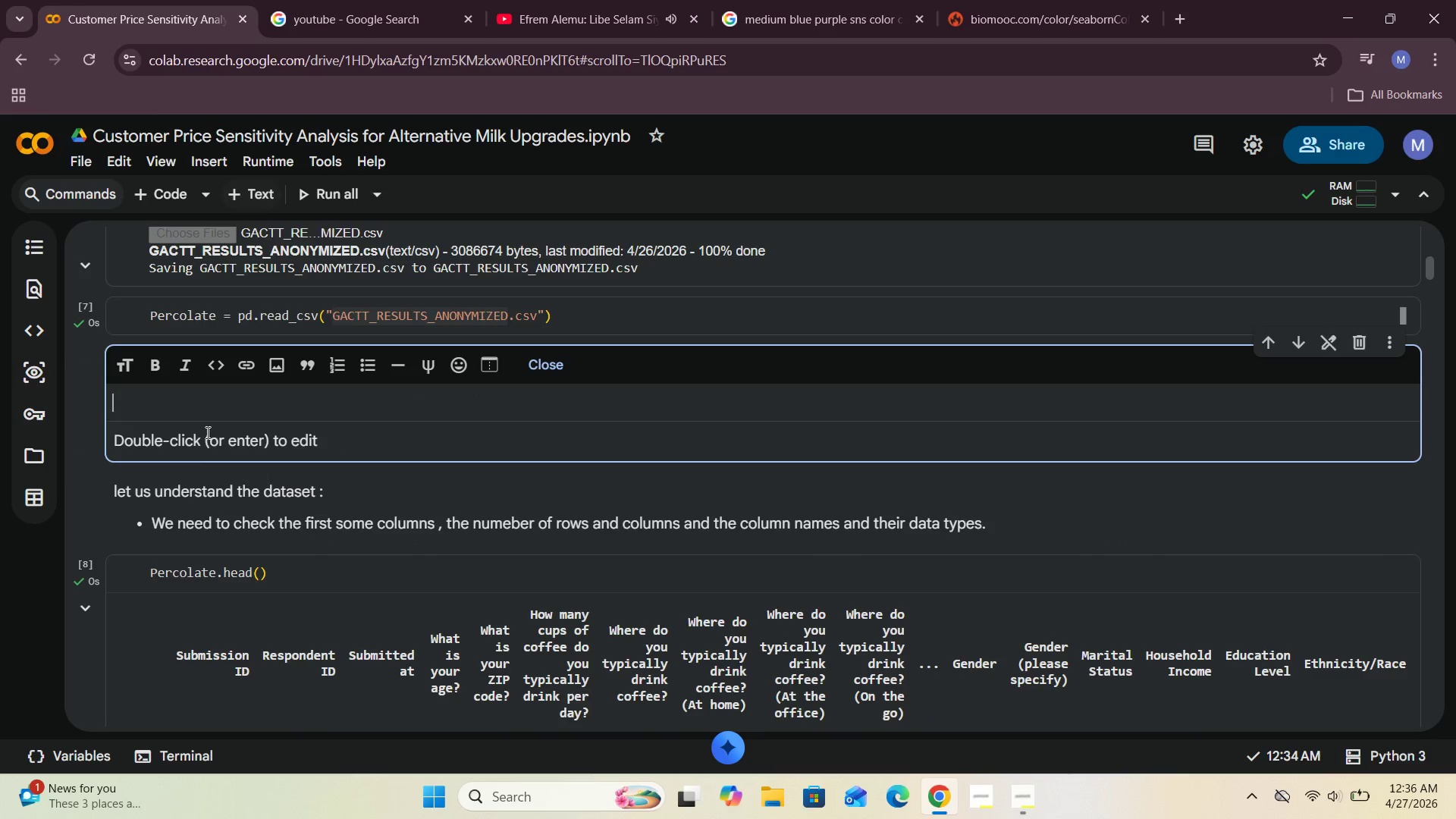 
left_click([208, 402])
 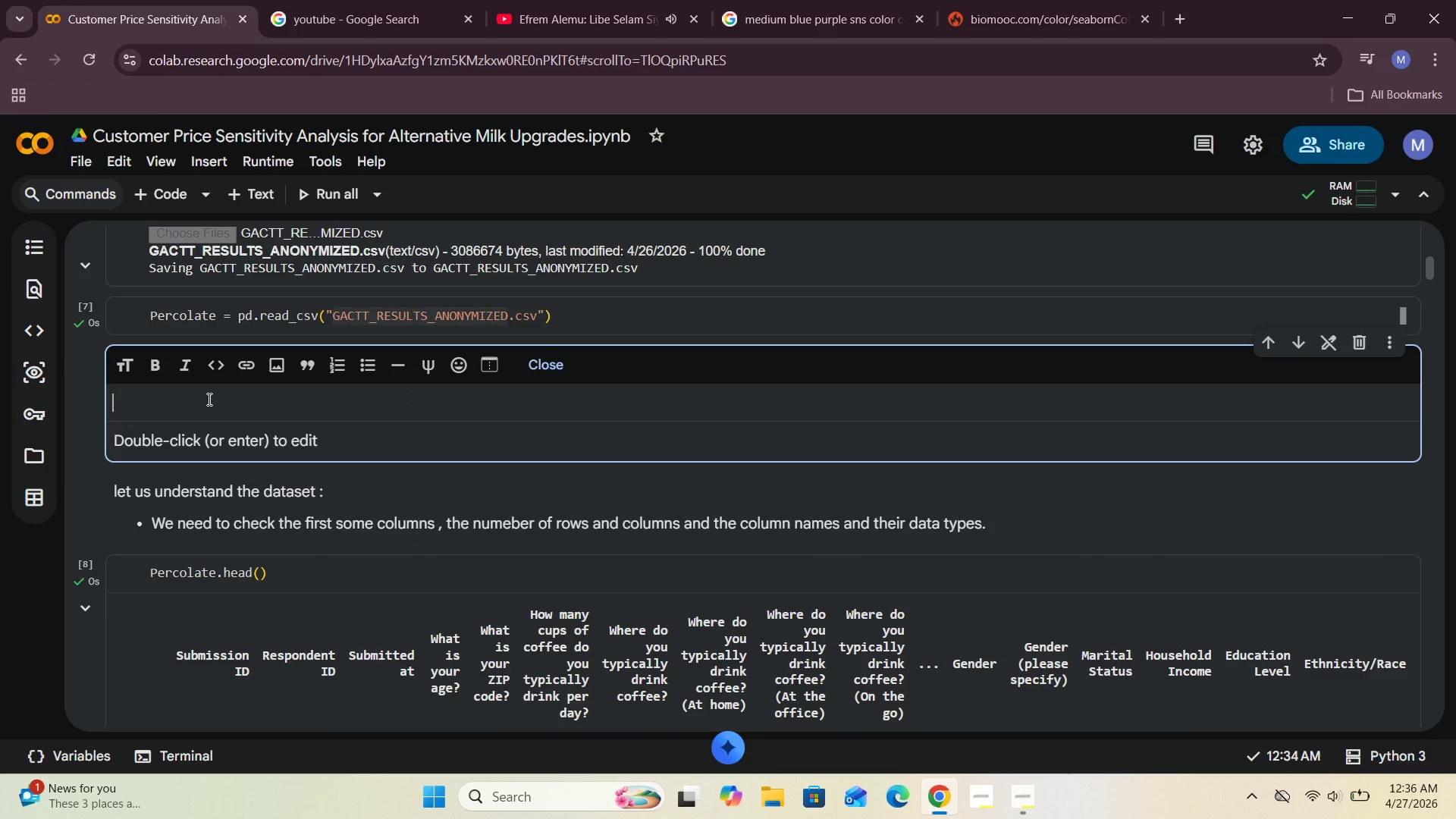 
type(Data Undesranding)
 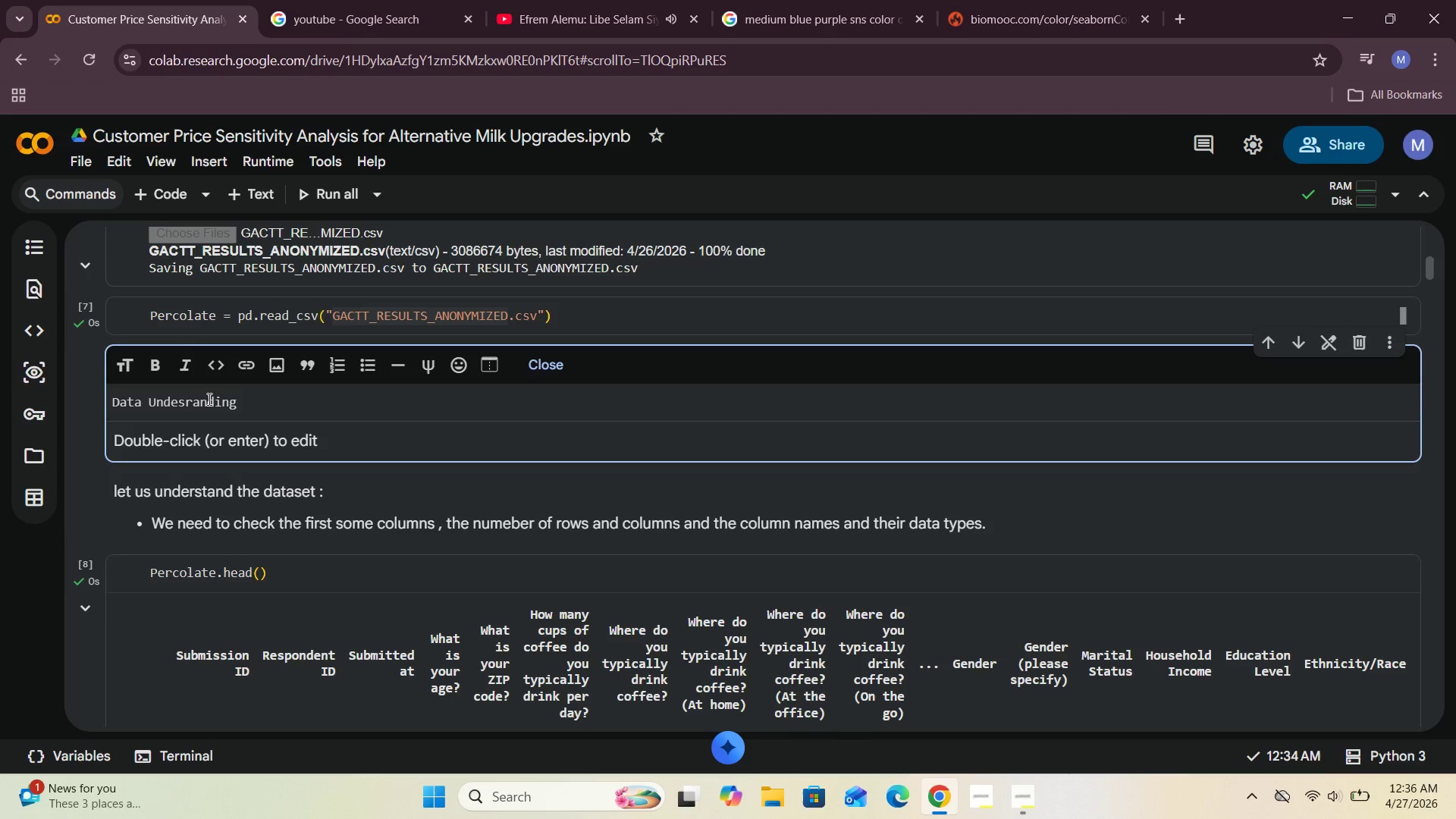 
hold_key(key=ArrowLeft, duration=1.14)
 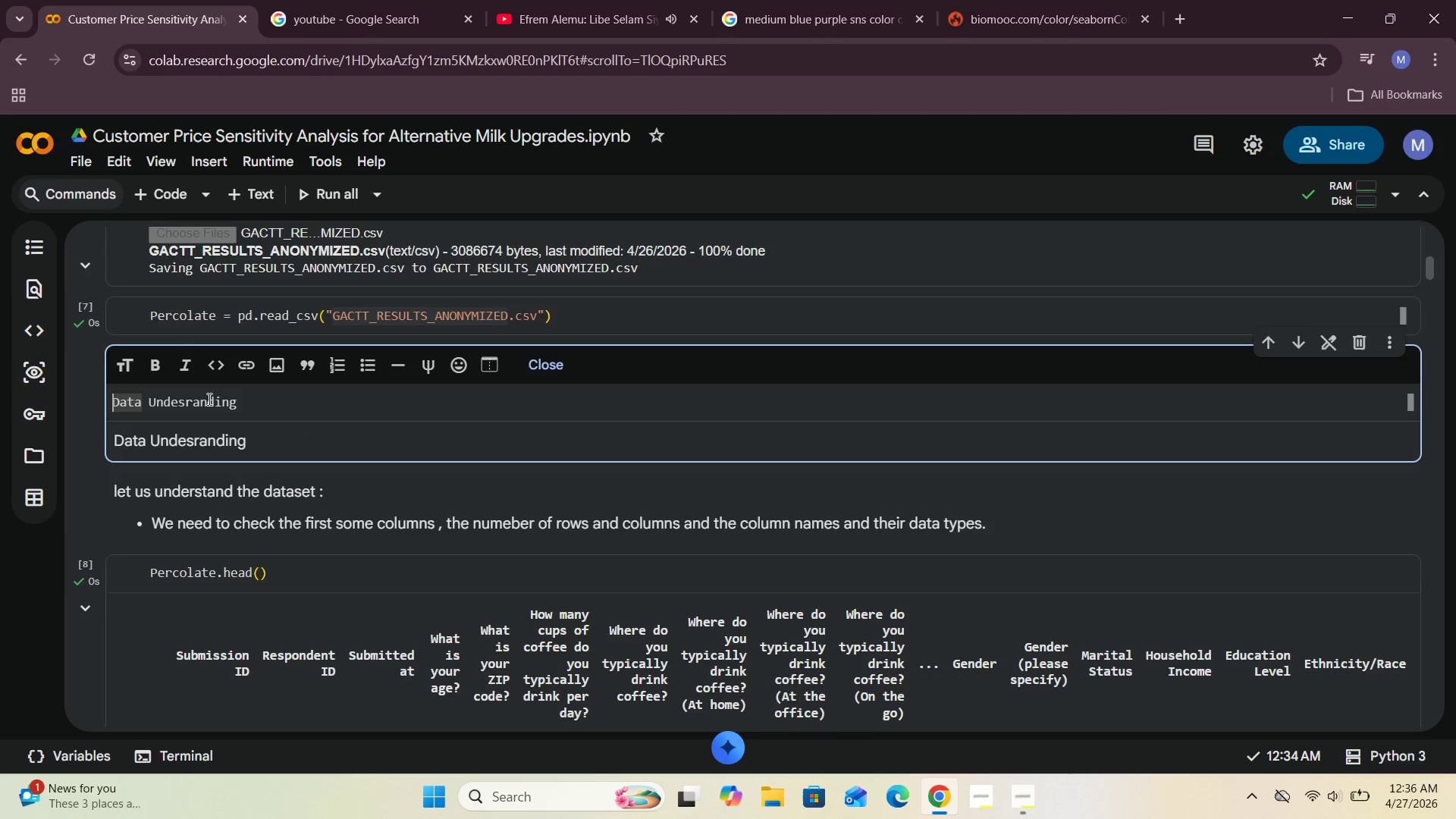 
key(Control+3)
 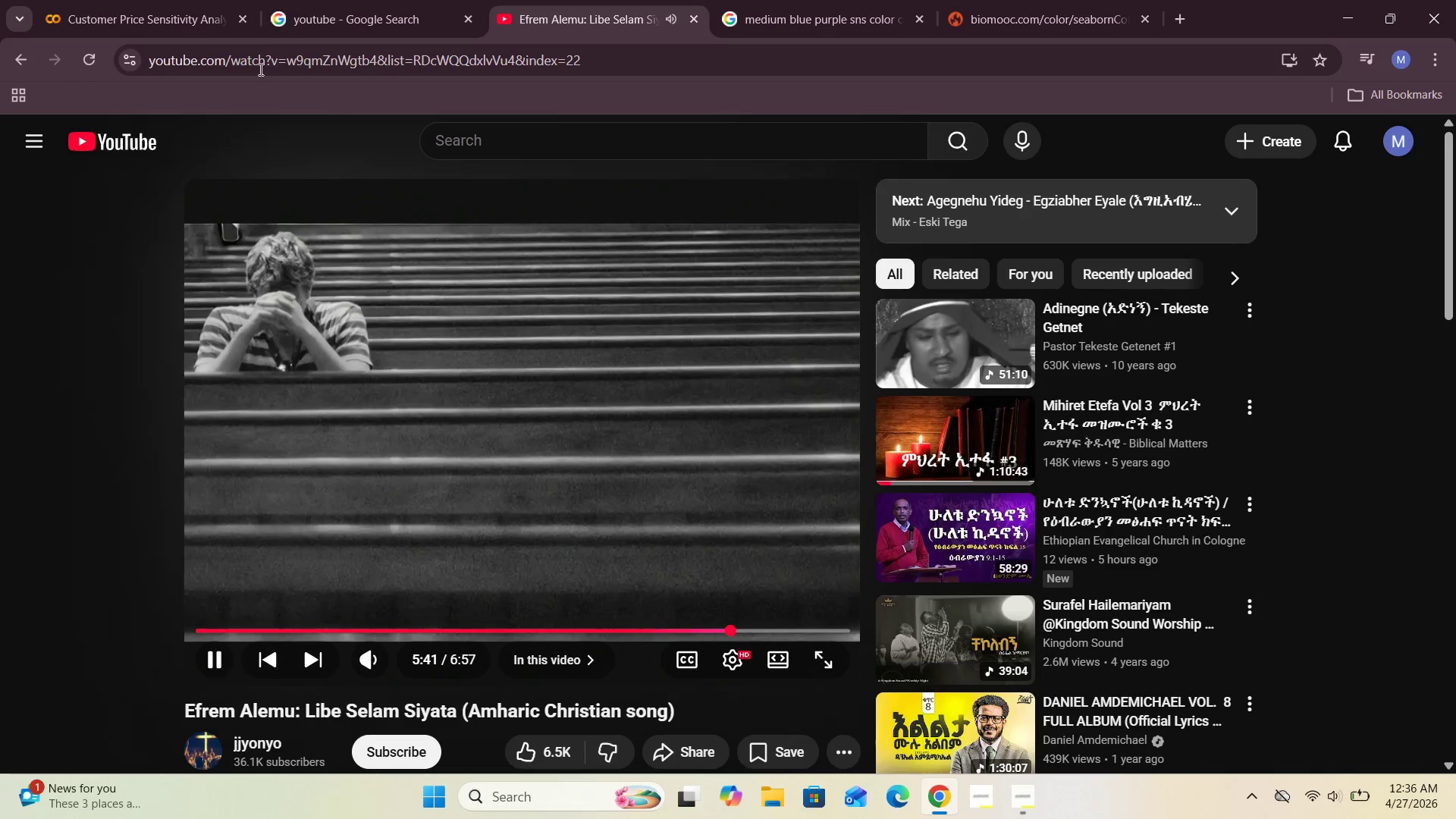 
left_click([133, 1])
 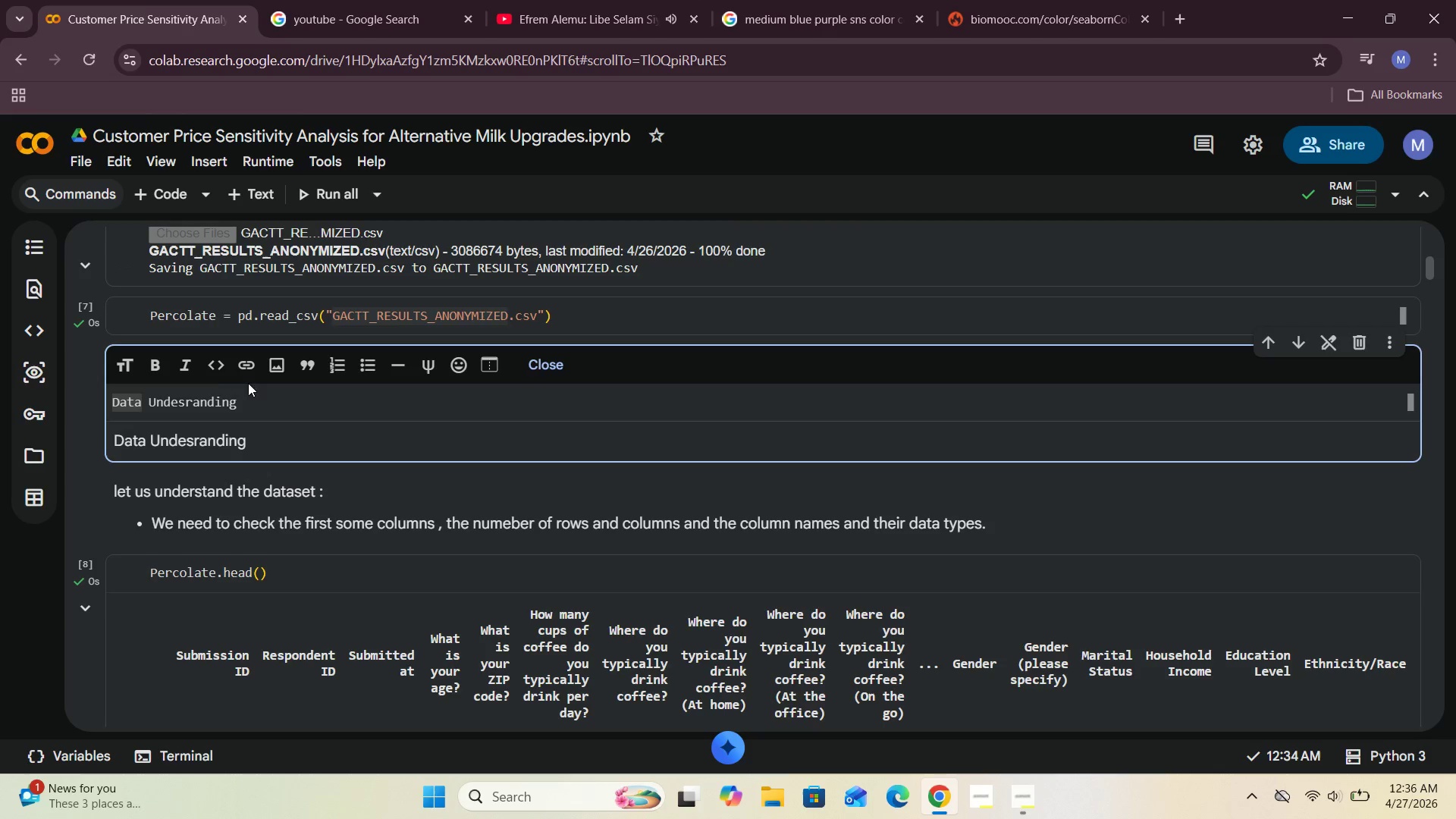 
type(### )
 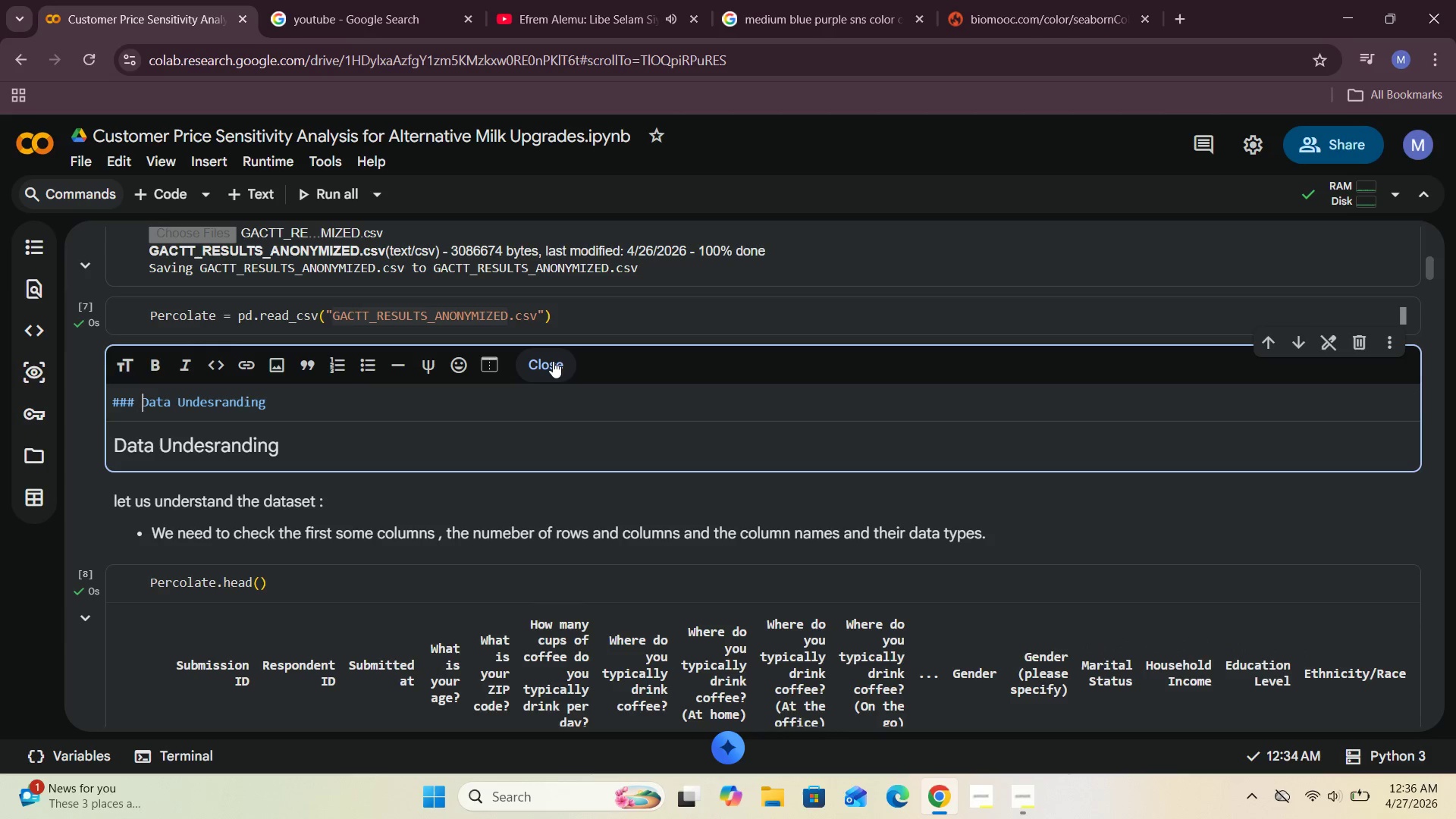 
left_click([560, 362])
 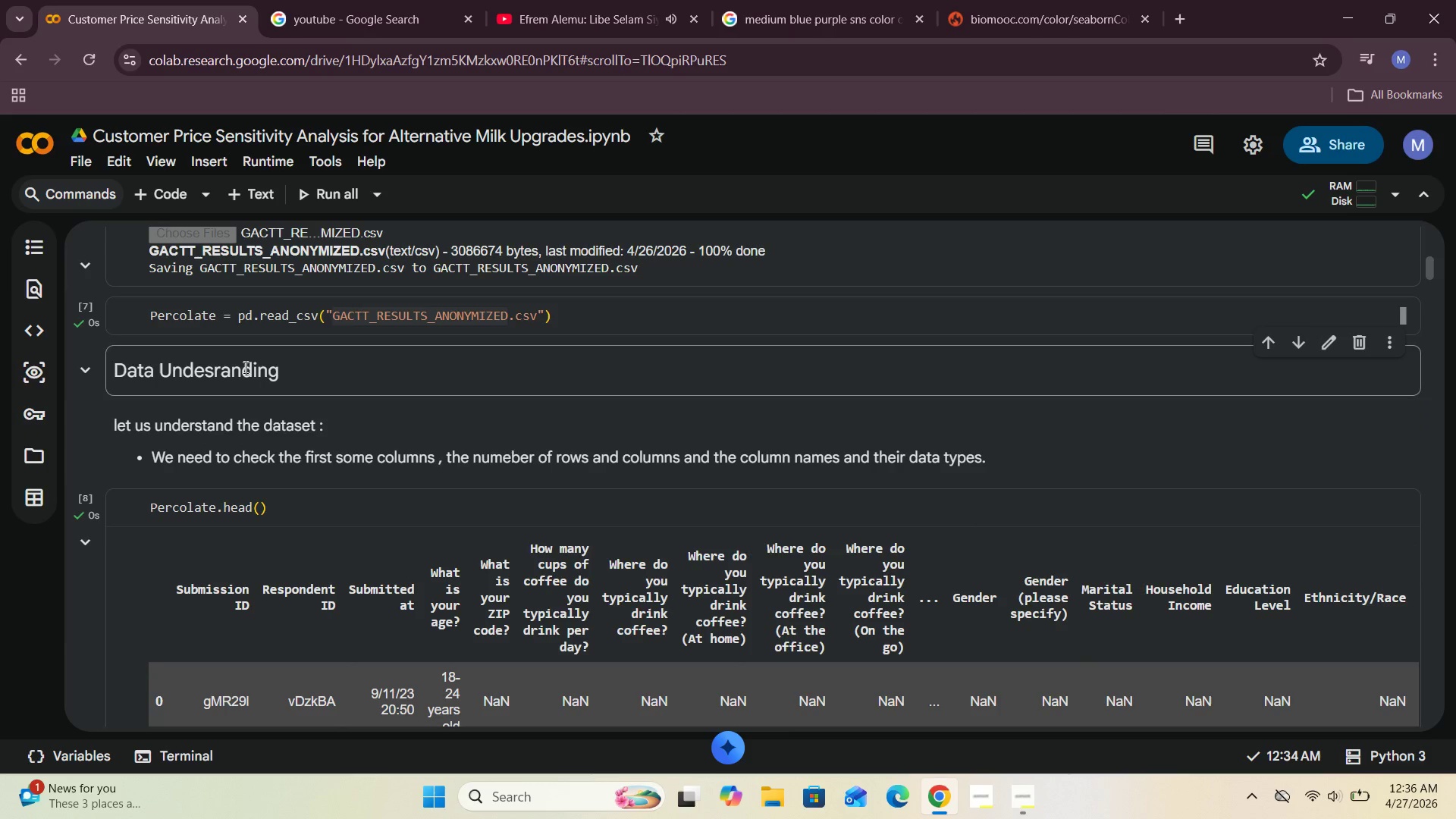 
double_click([244, 367])
 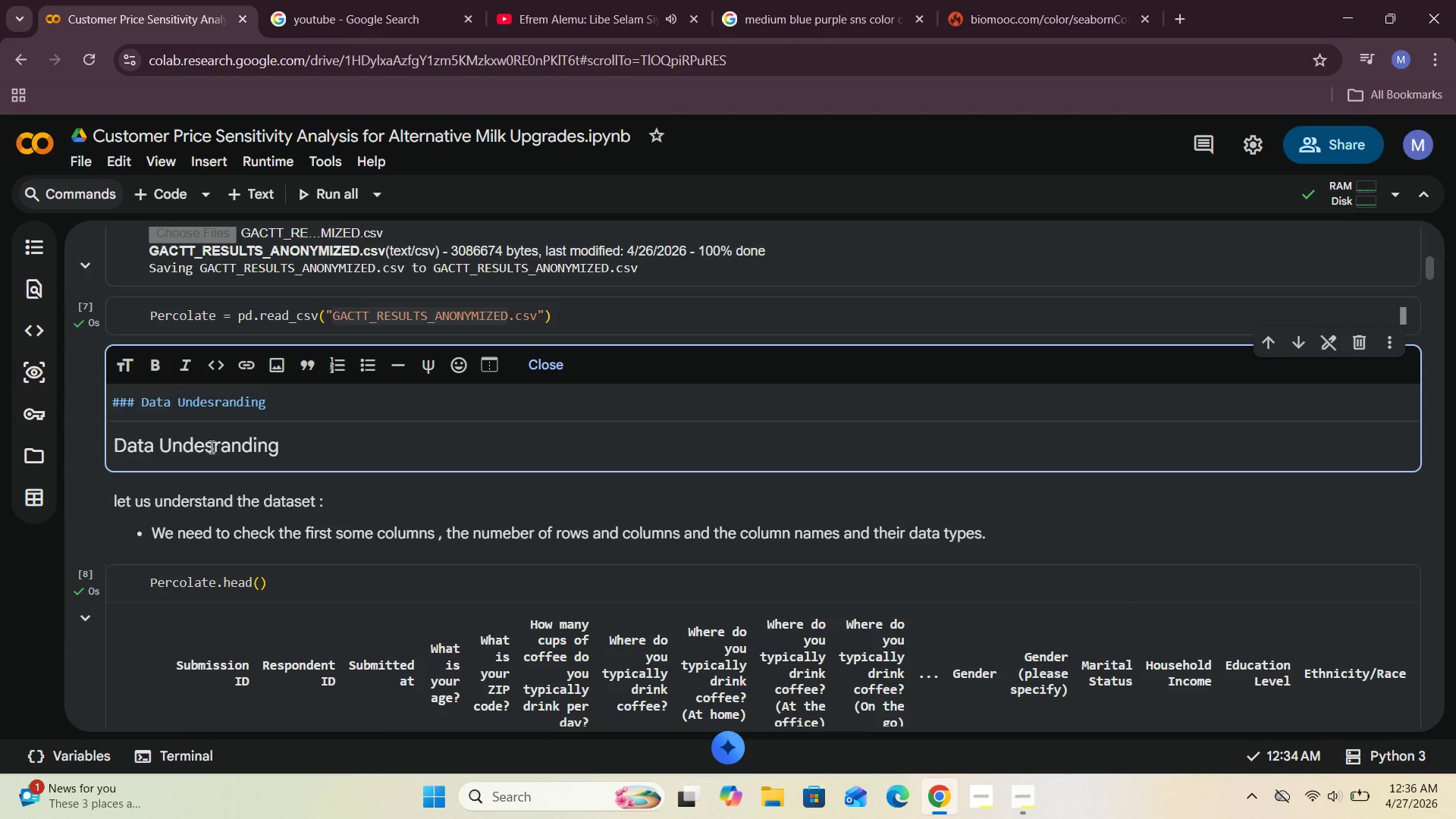 
left_click([214, 448])
 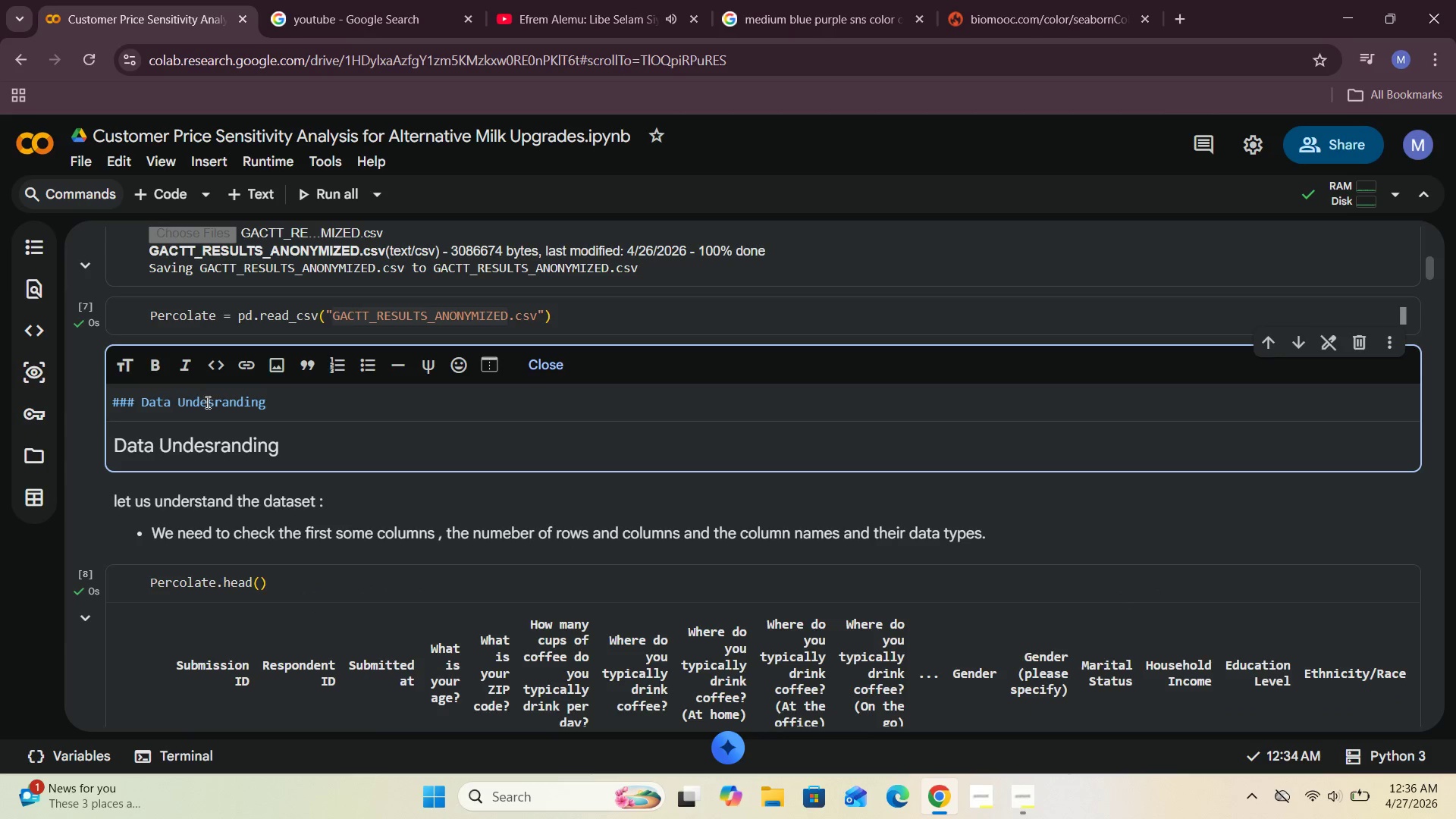 
left_click([214, 403])
 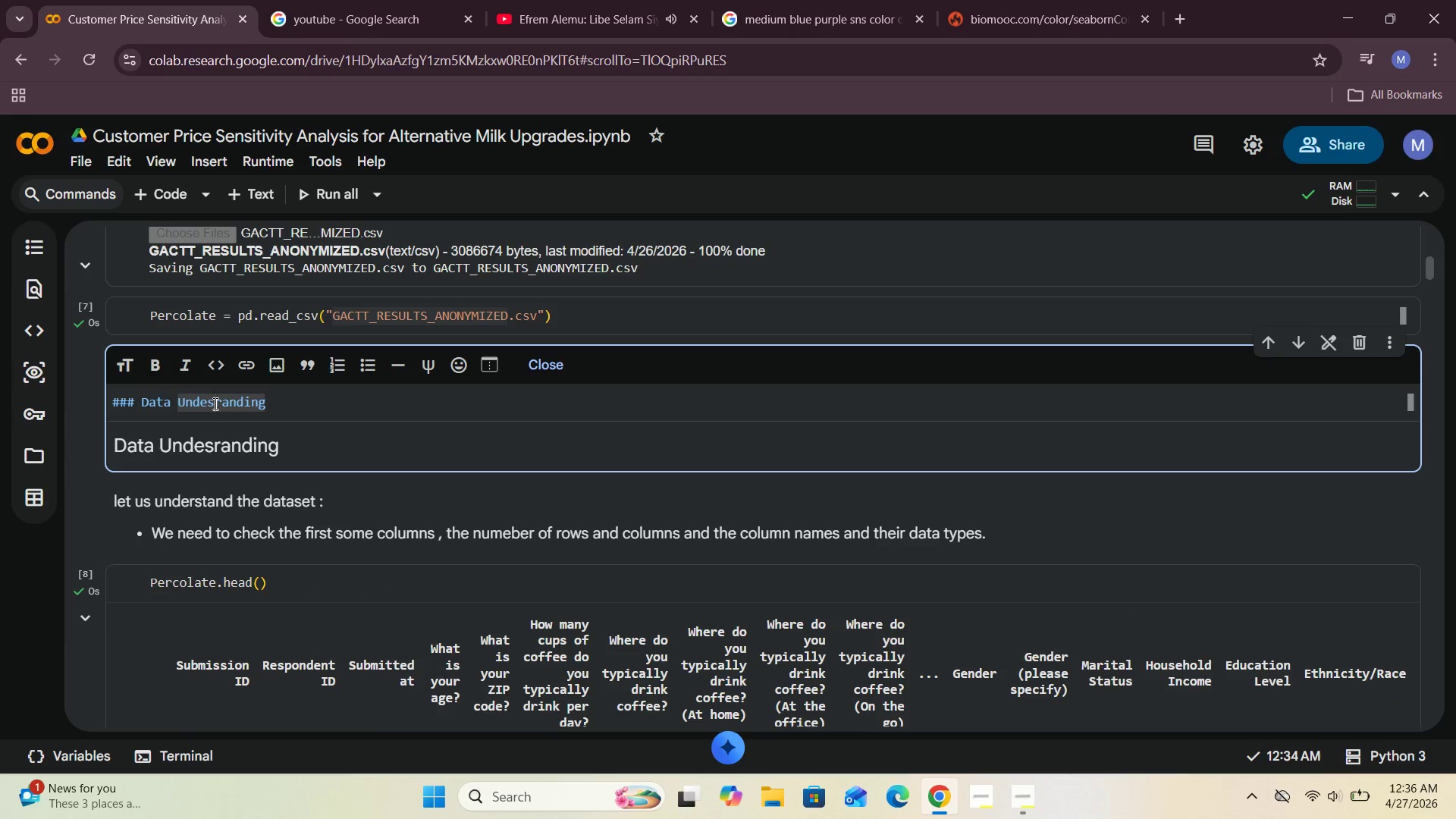 
key(Backspace)
 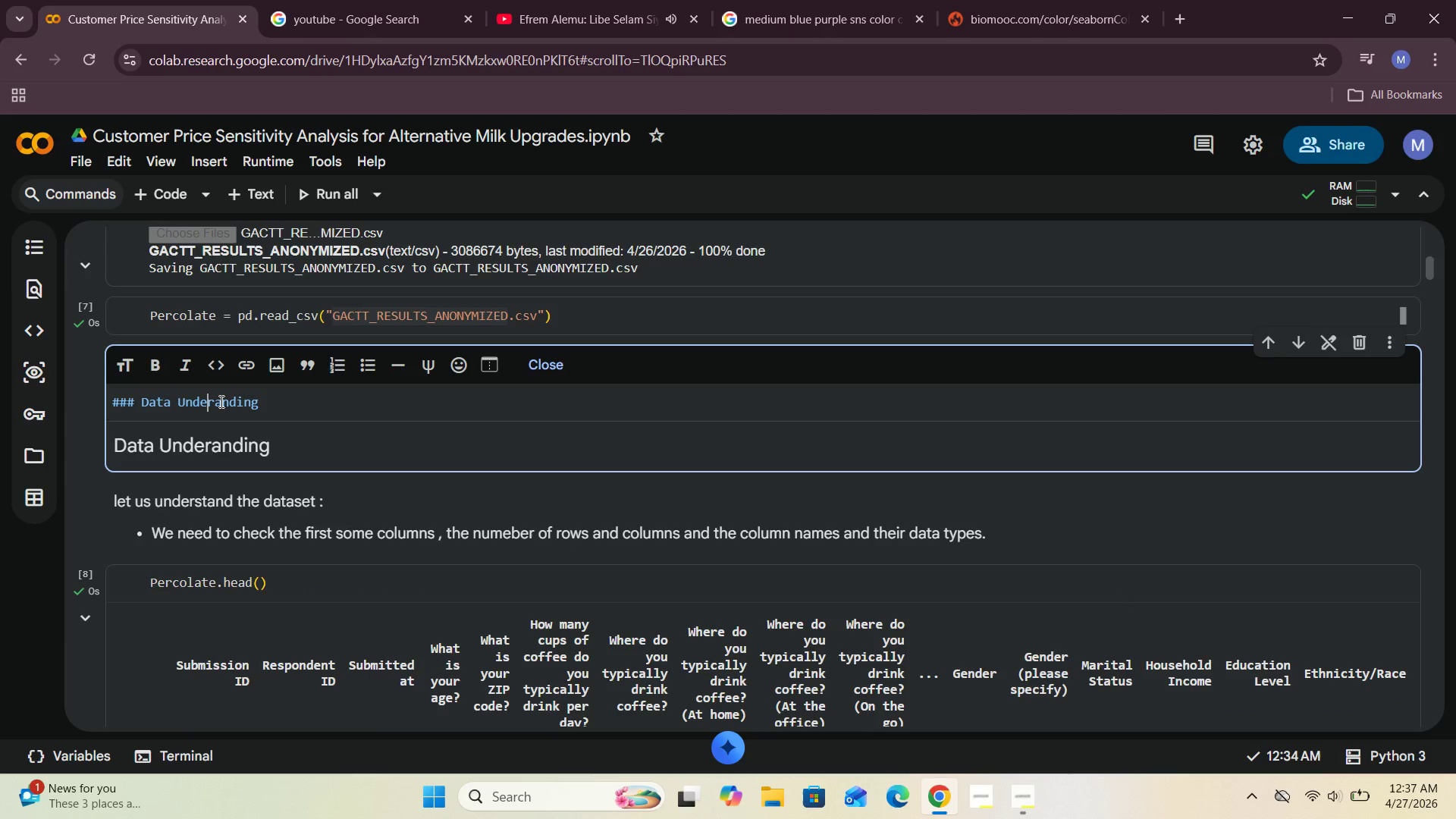 
left_click([220, 401])
 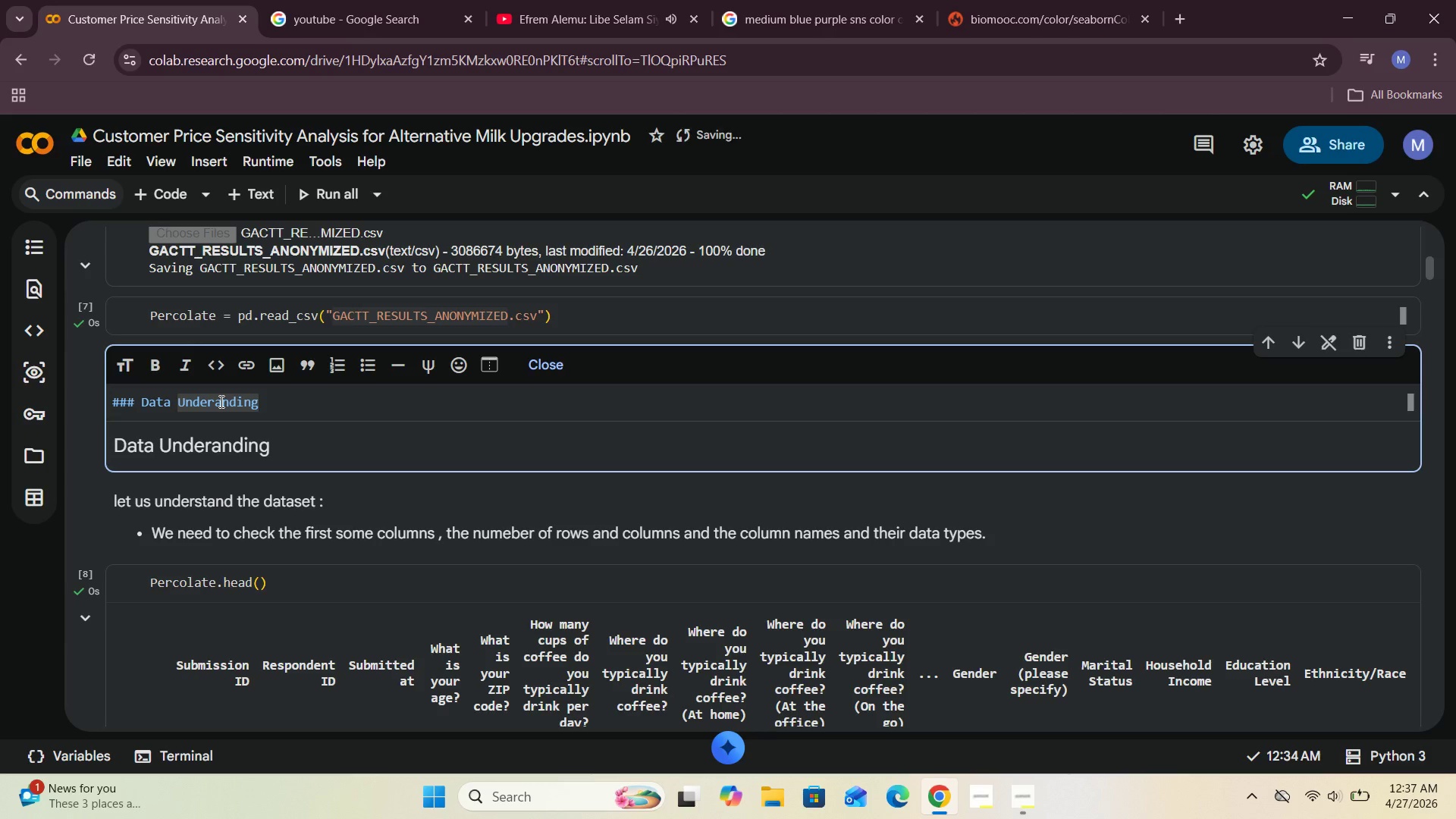 
key(Backspace)
type(sta)
 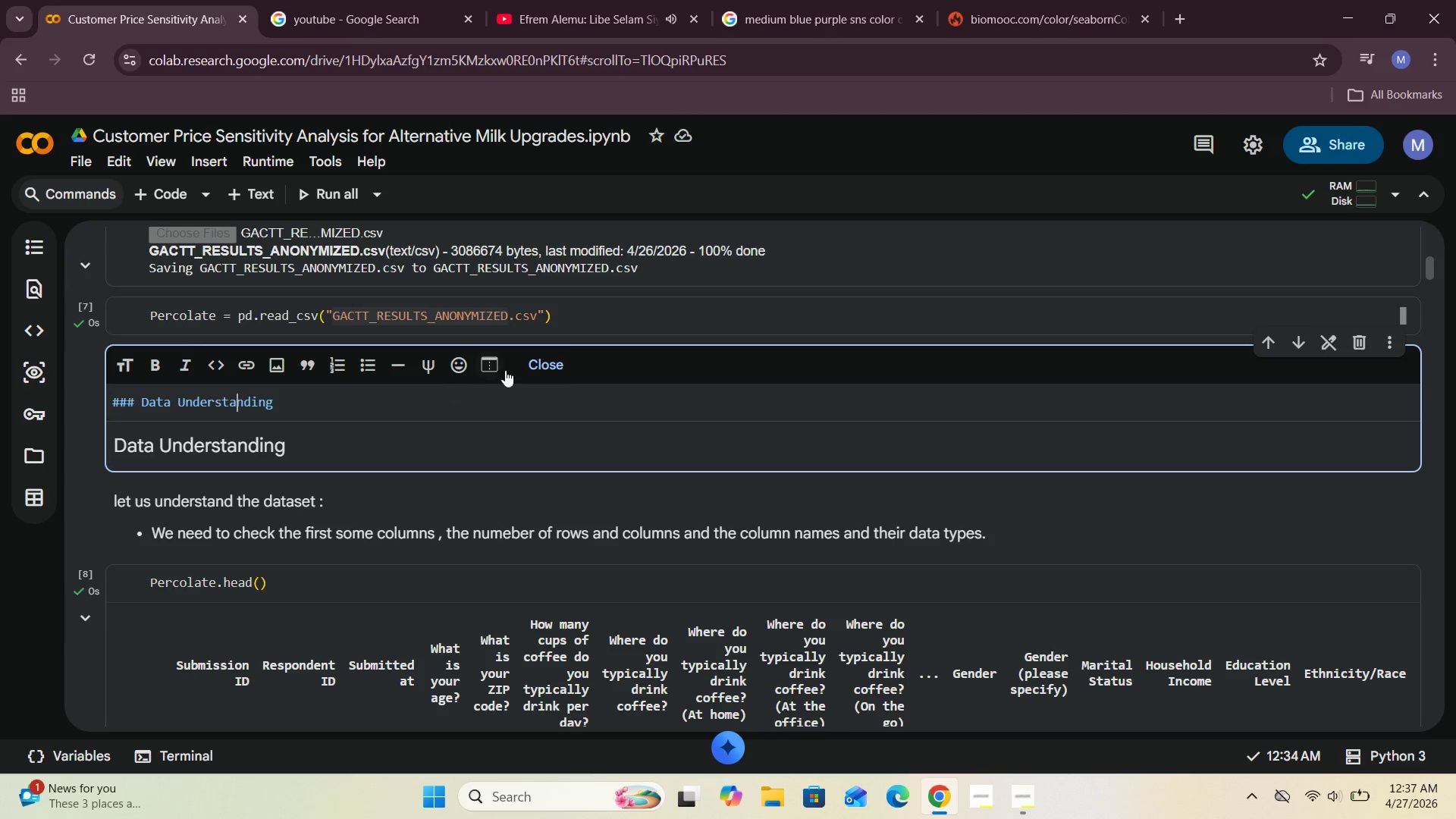 
left_click([556, 366])
 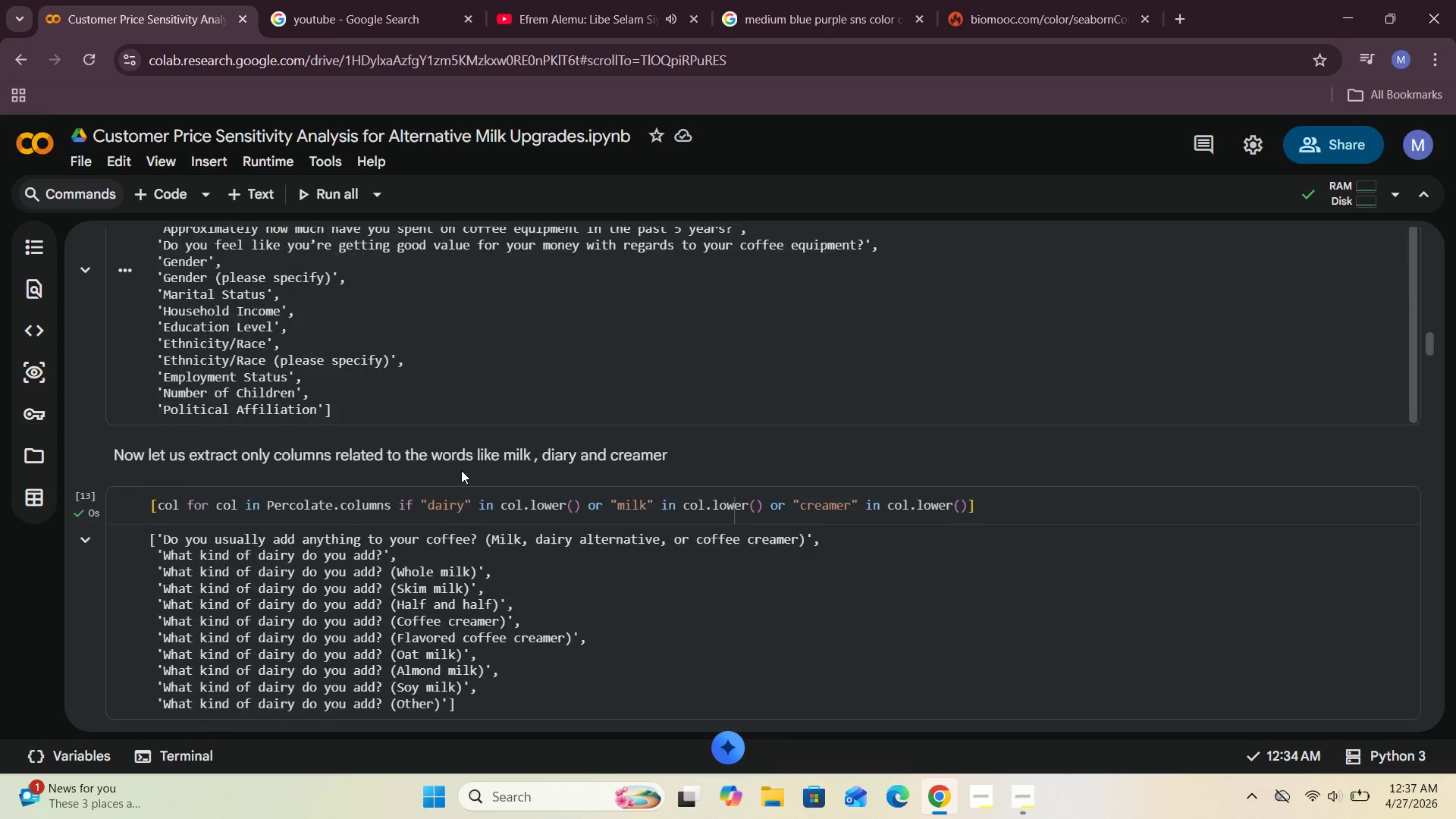 
wait(11.84)
 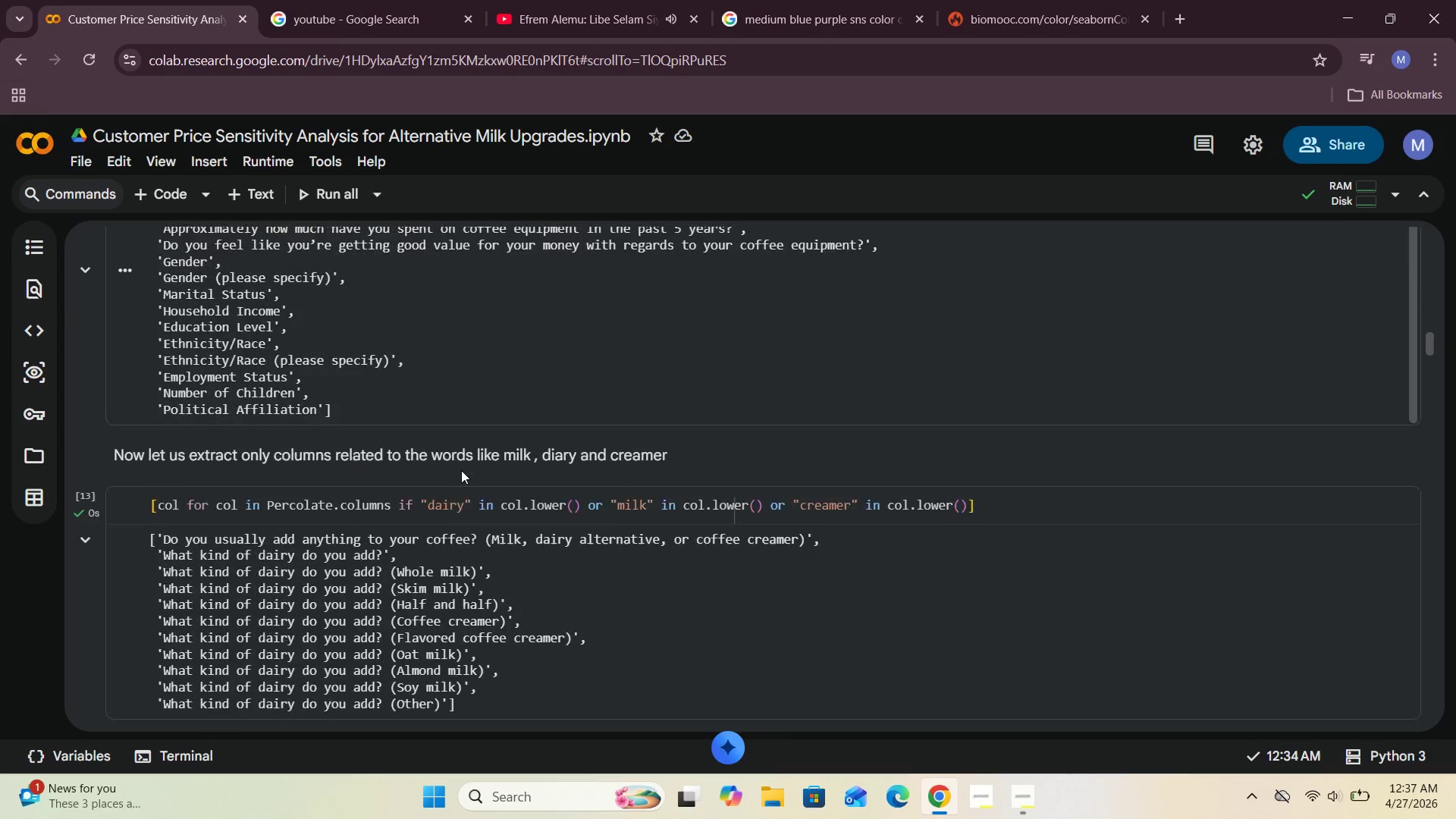 
left_click([497, 316])
 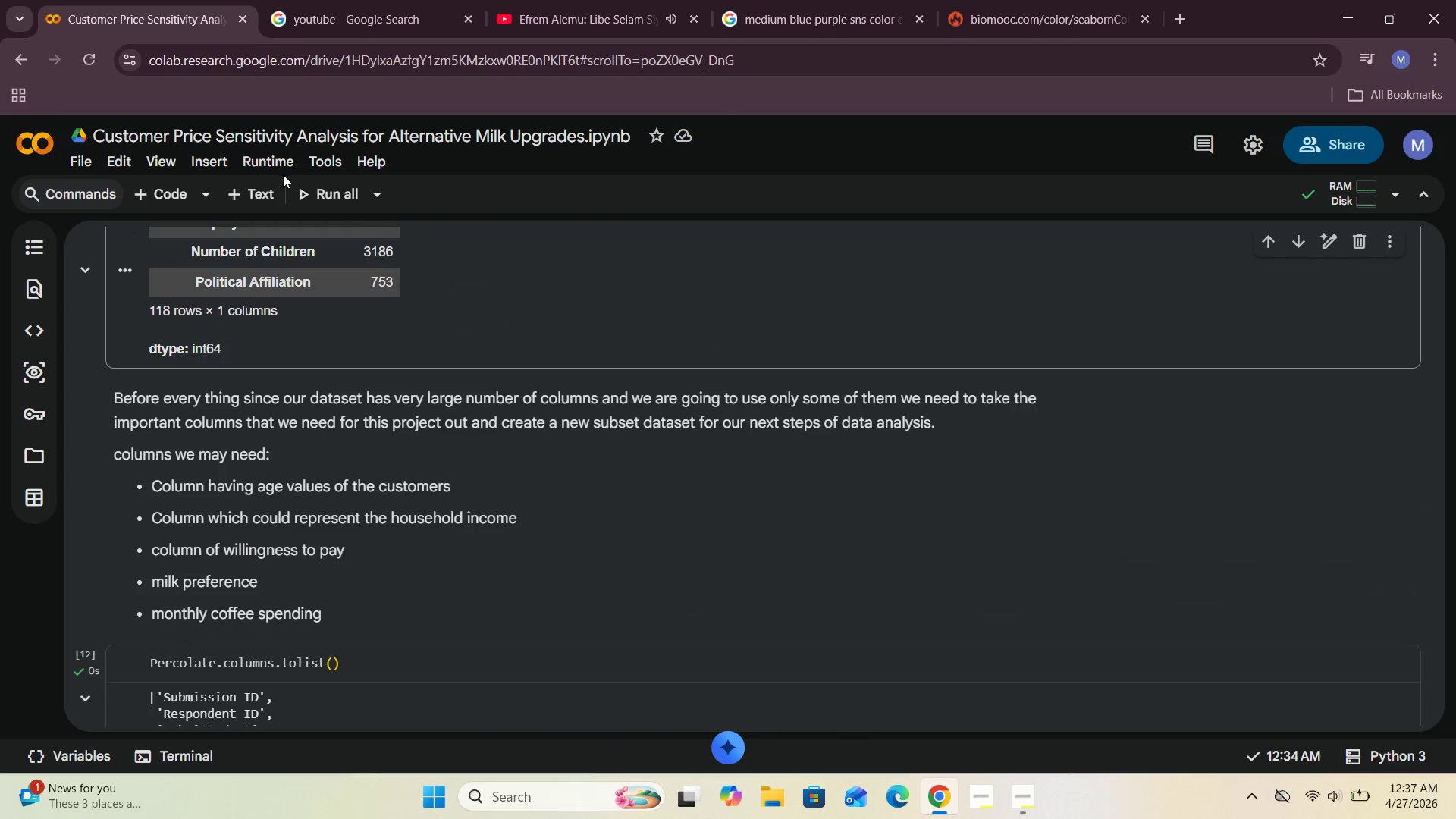 
left_click([272, 180])
 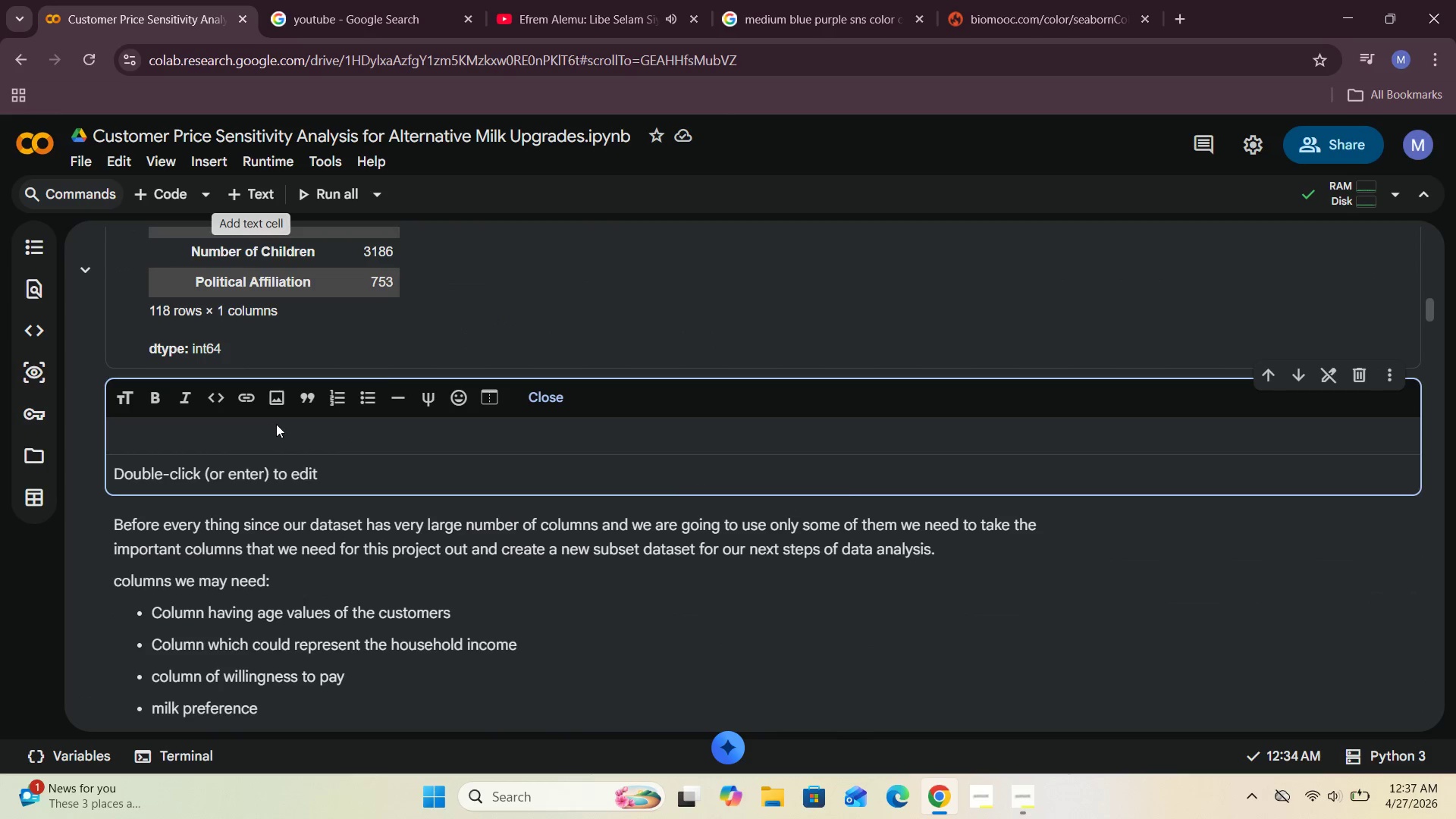 
left_click([274, 428])
 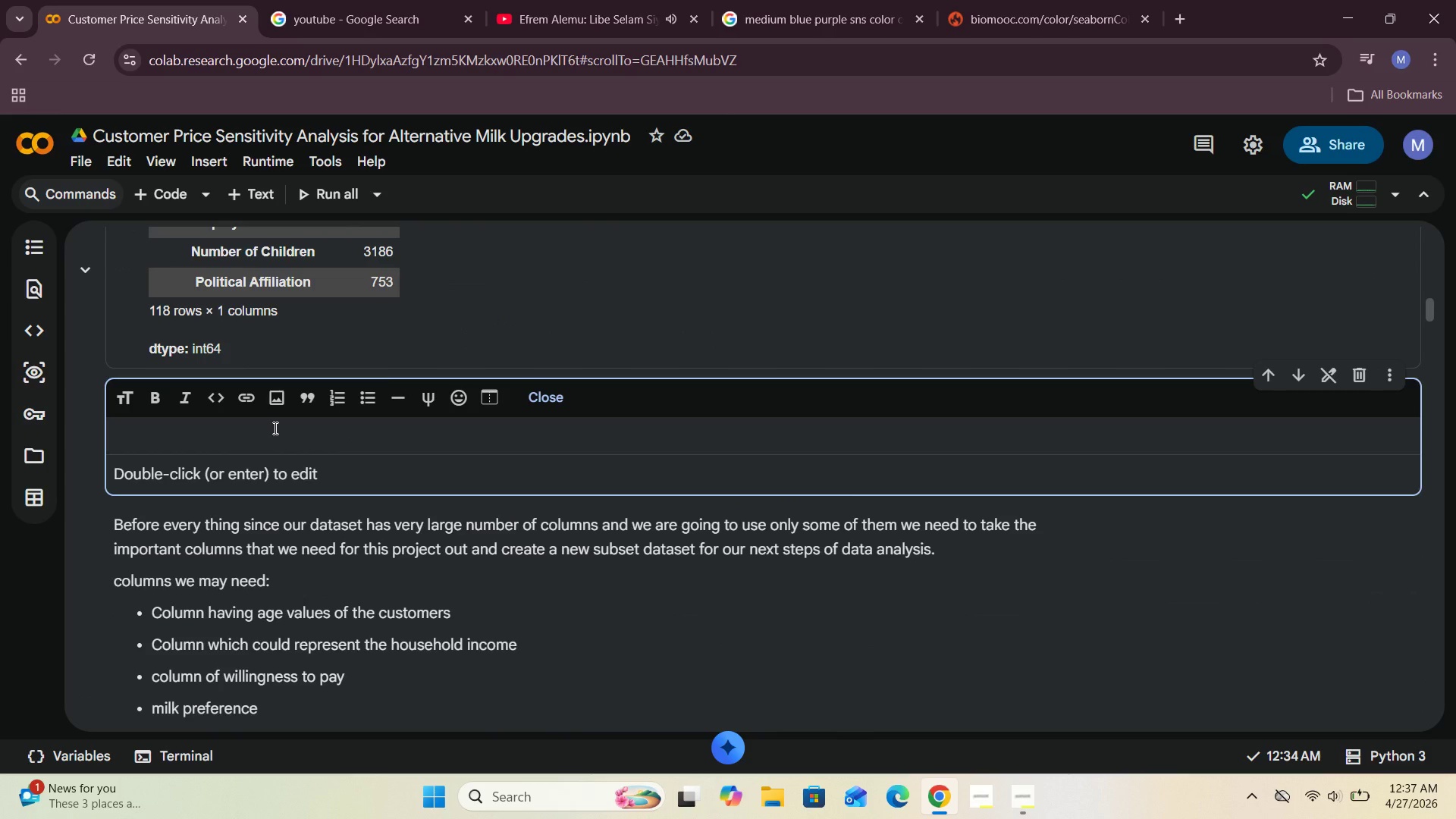 
type(### Data cleaning and preprocessing)
 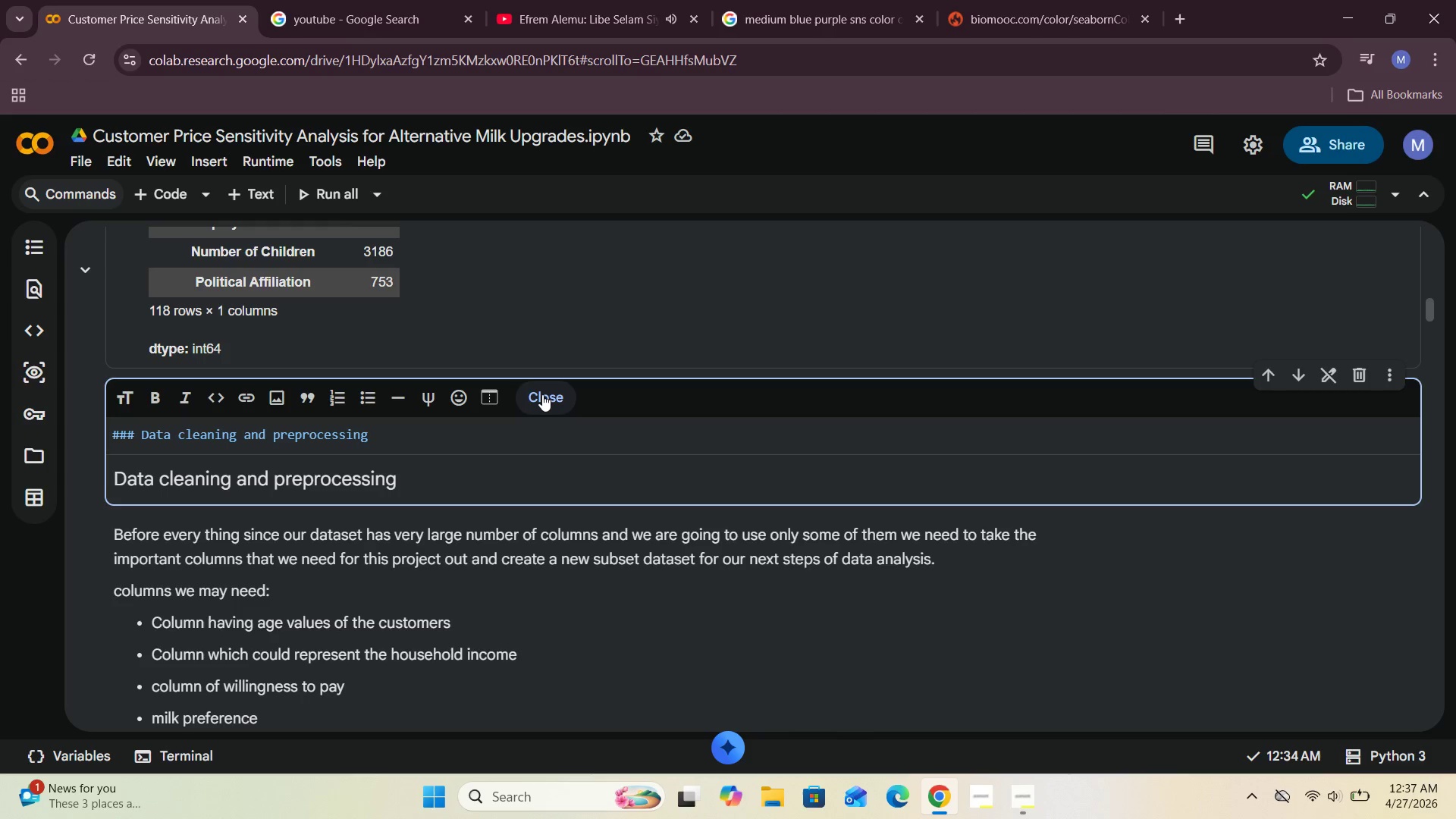 
left_click([542, 394])
 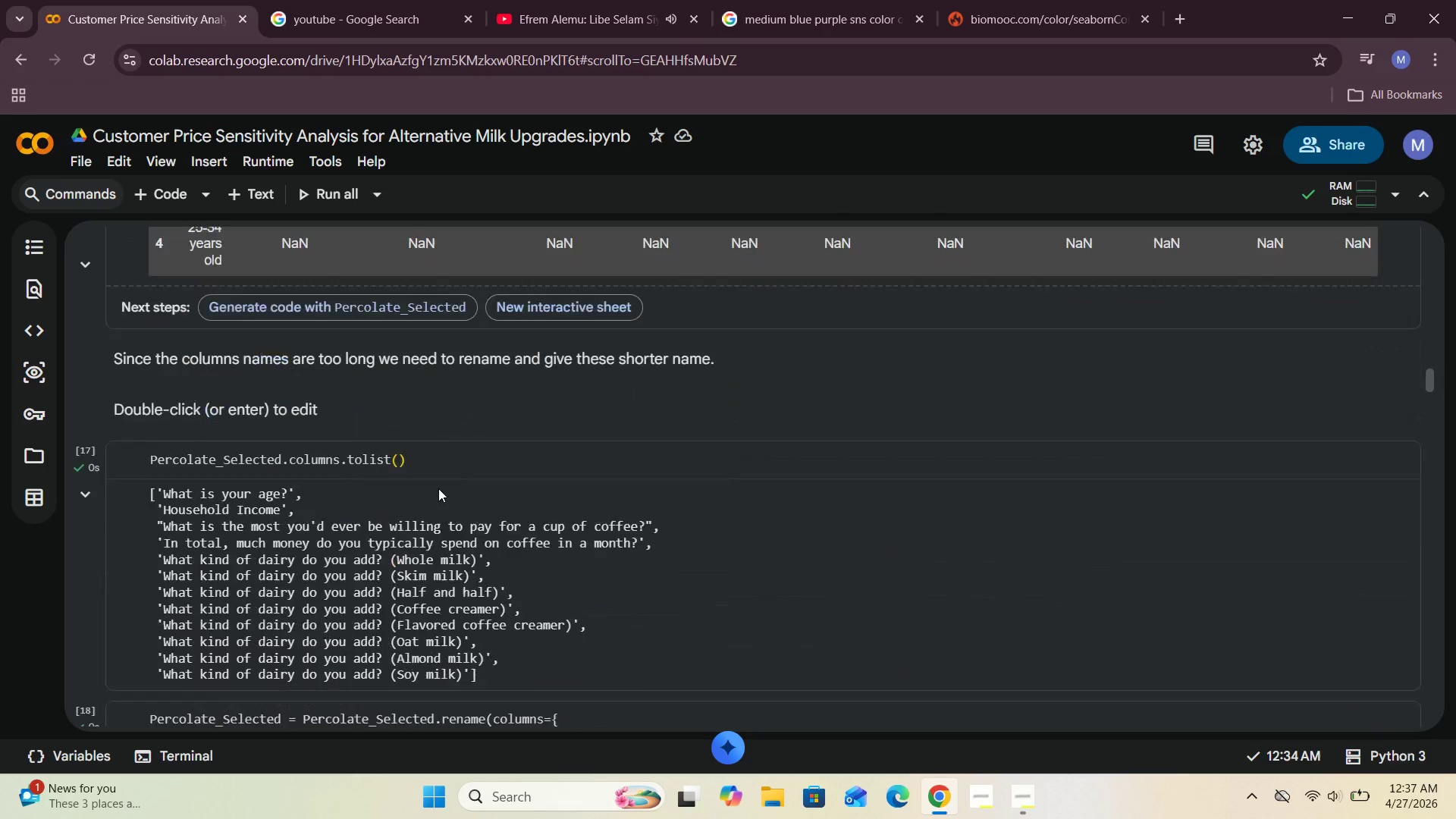 
wait(6.7)
 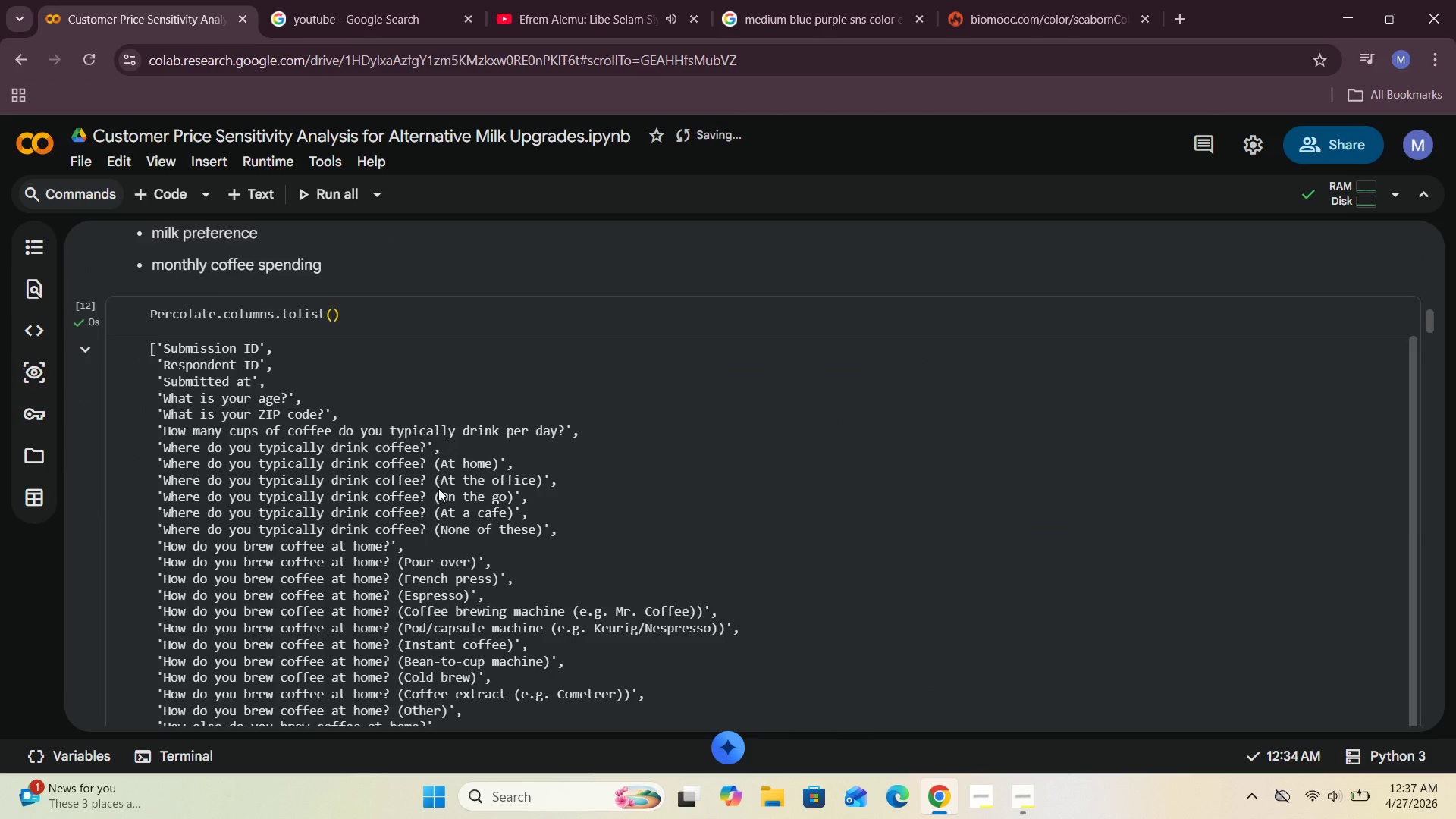 
left_click([585, 370])
 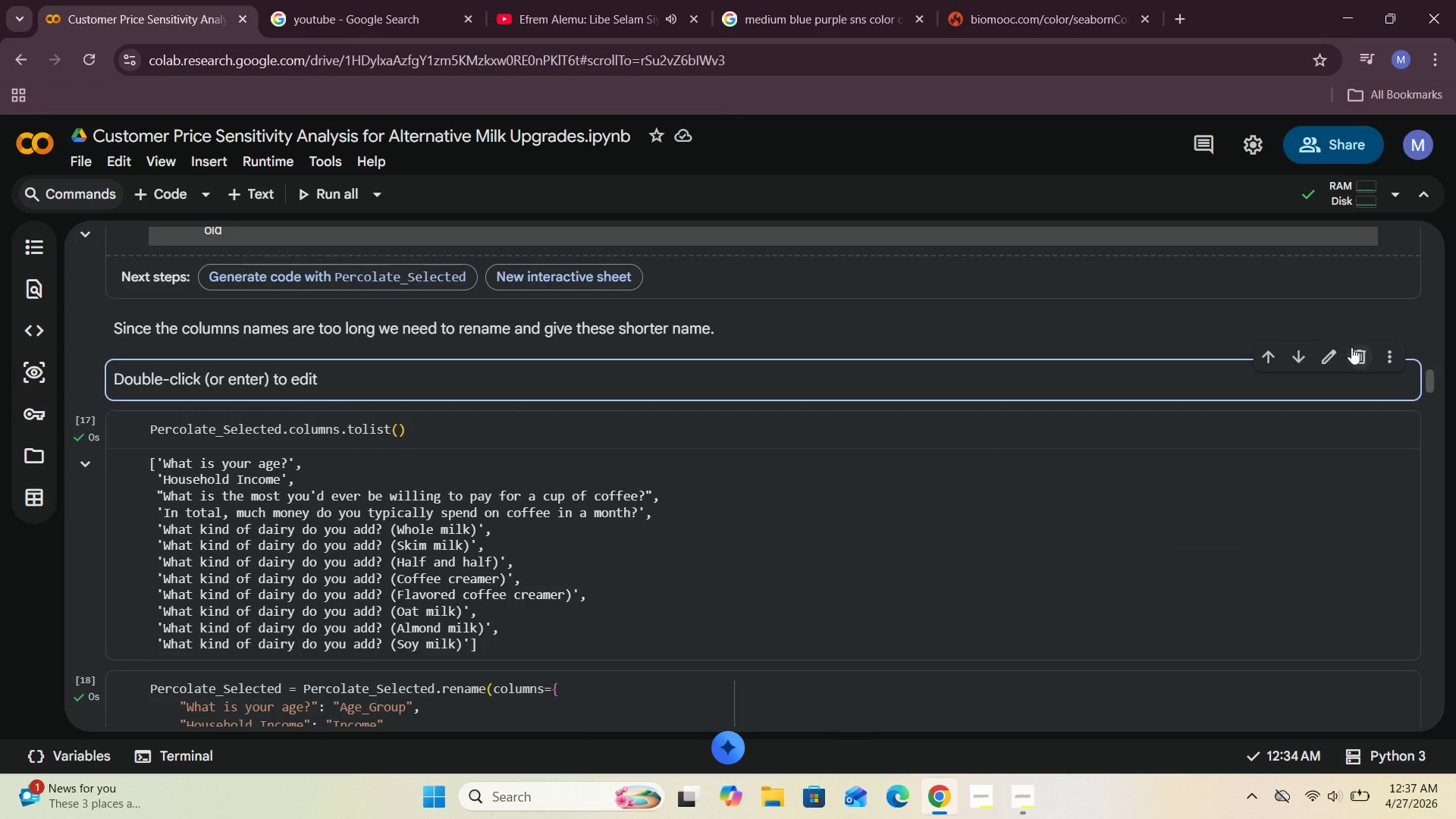 
left_click([1357, 353])
 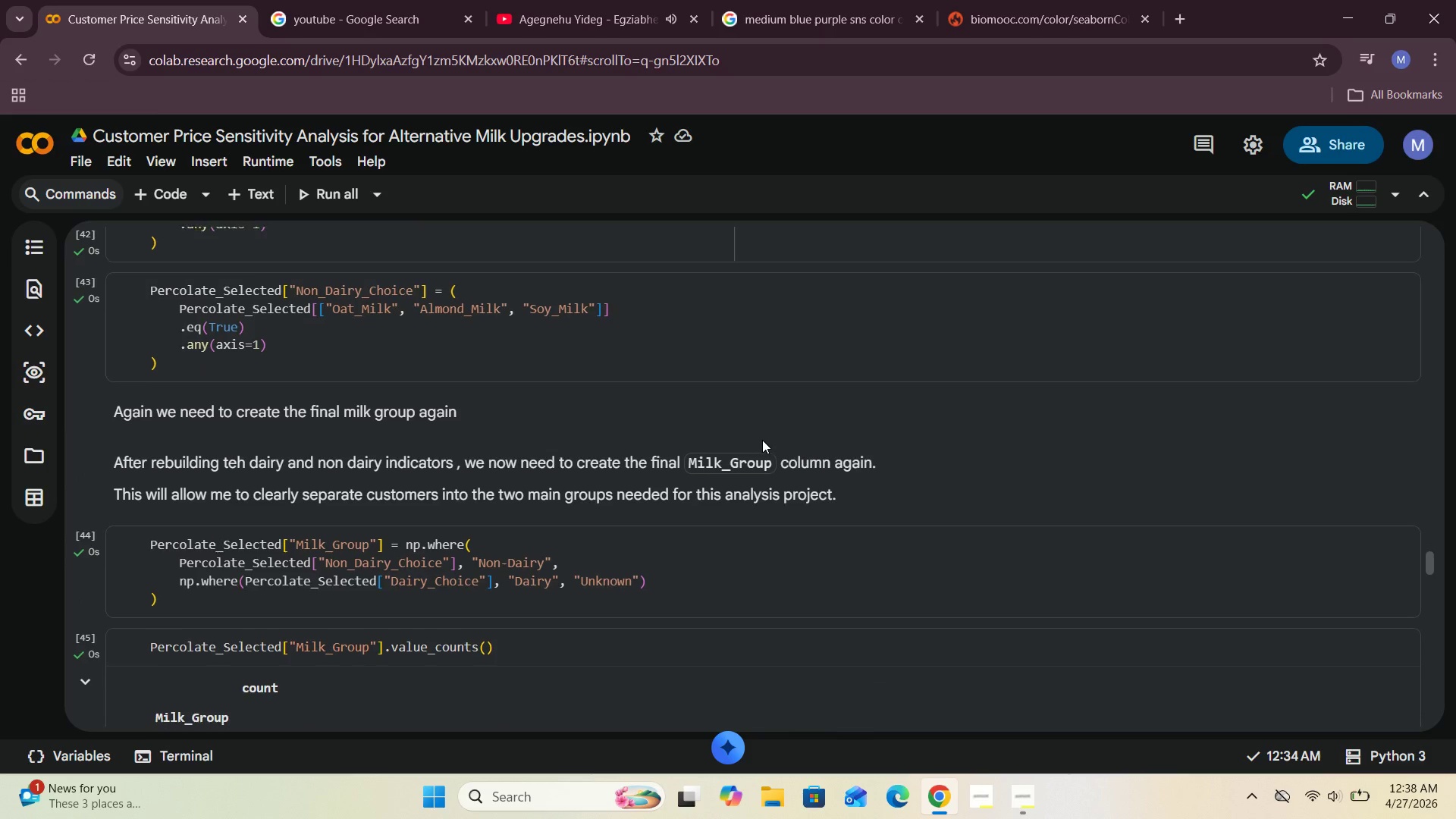 
wait(68.61)
 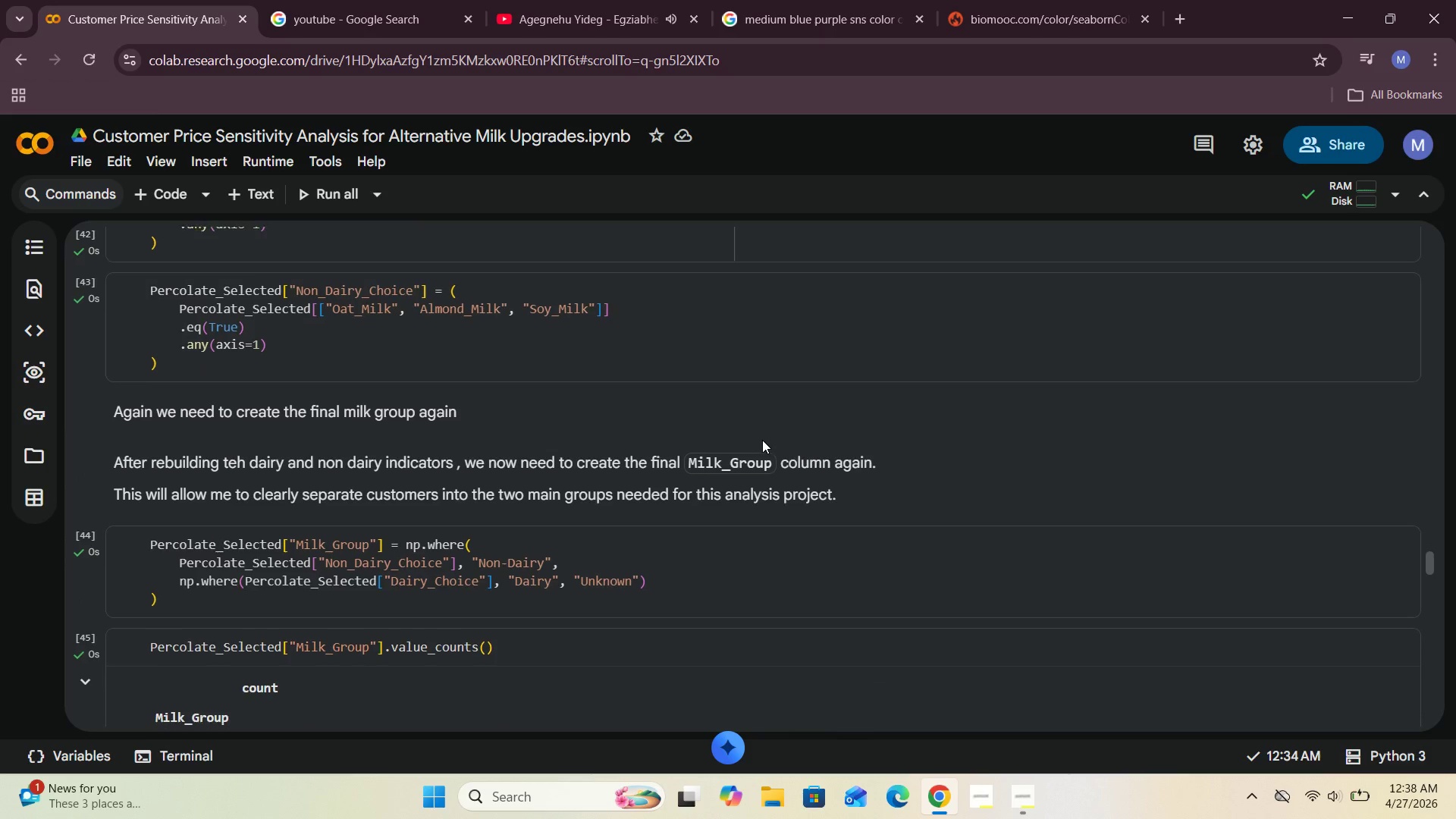 
left_click([604, 266])
 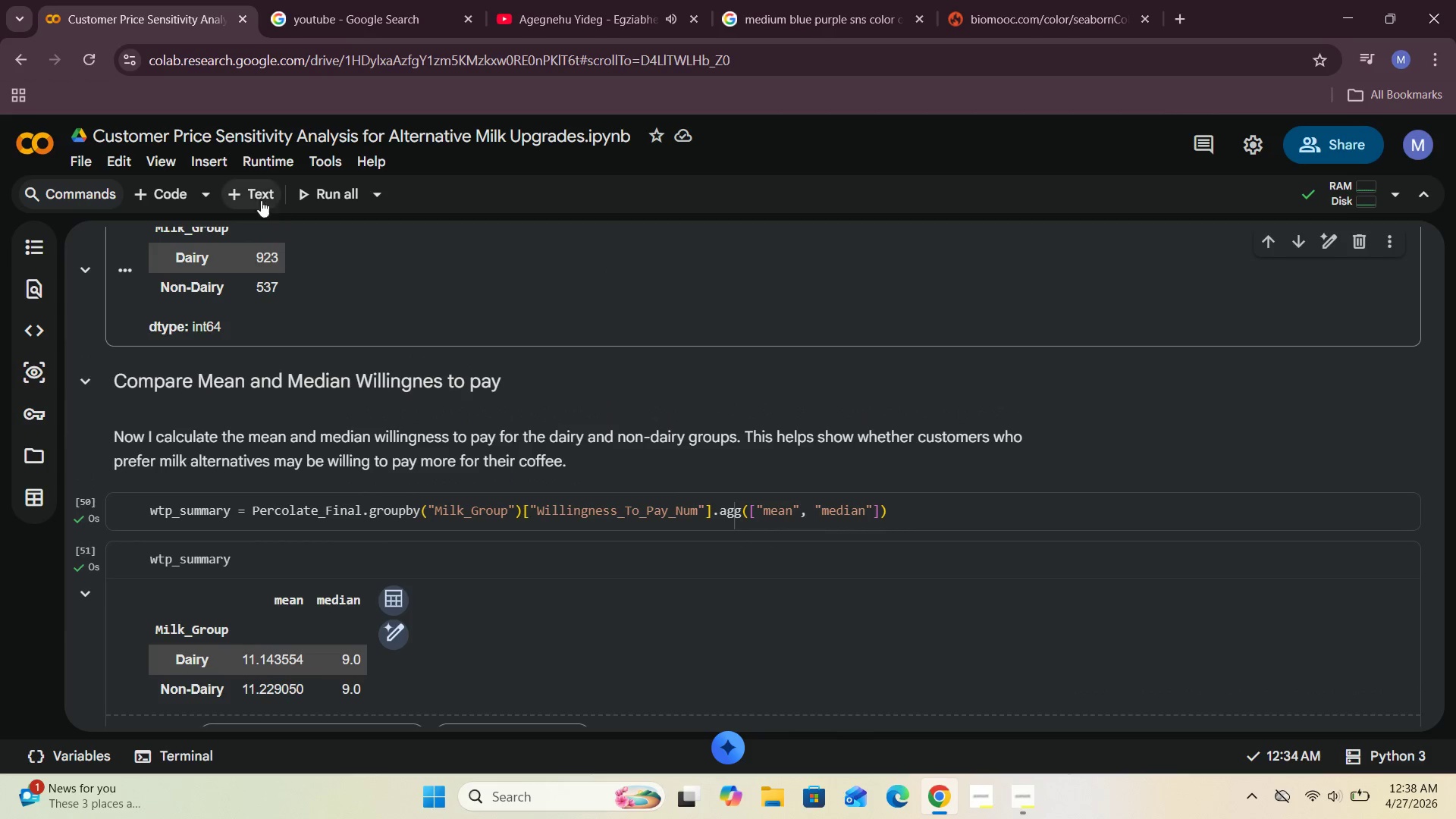 
left_click([253, 192])
 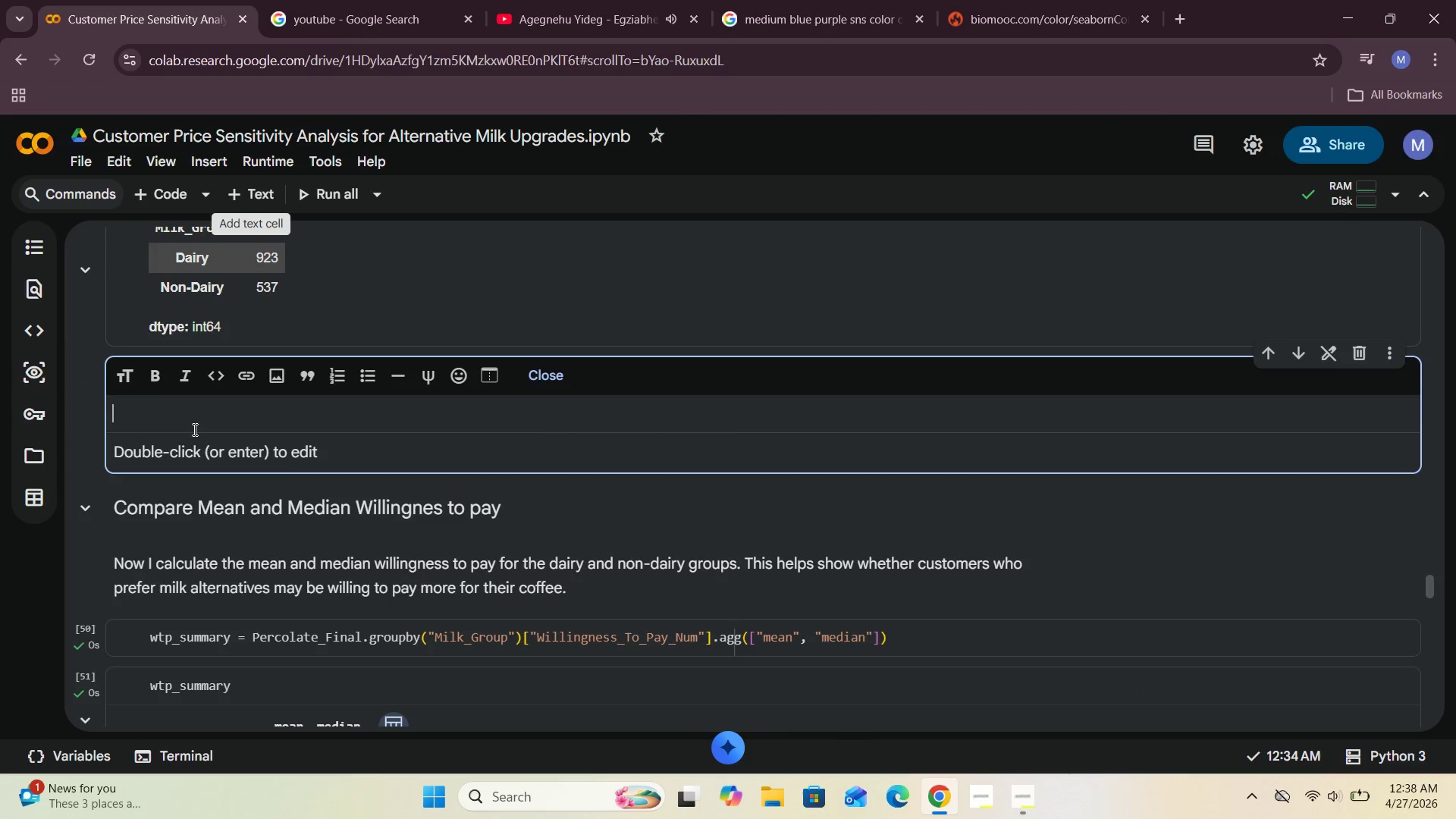 
left_click([182, 426])
 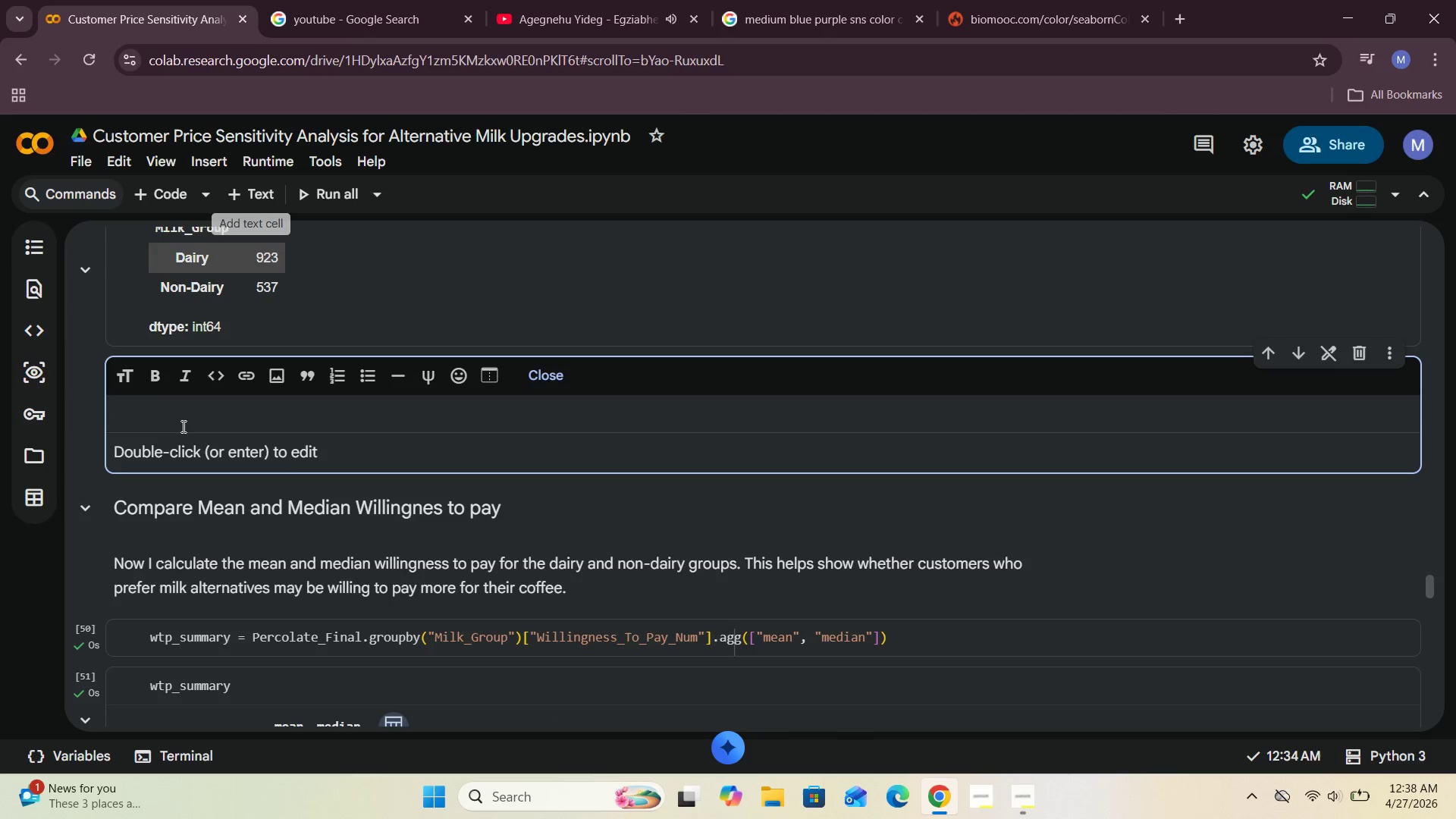 
type(Data analysis)
 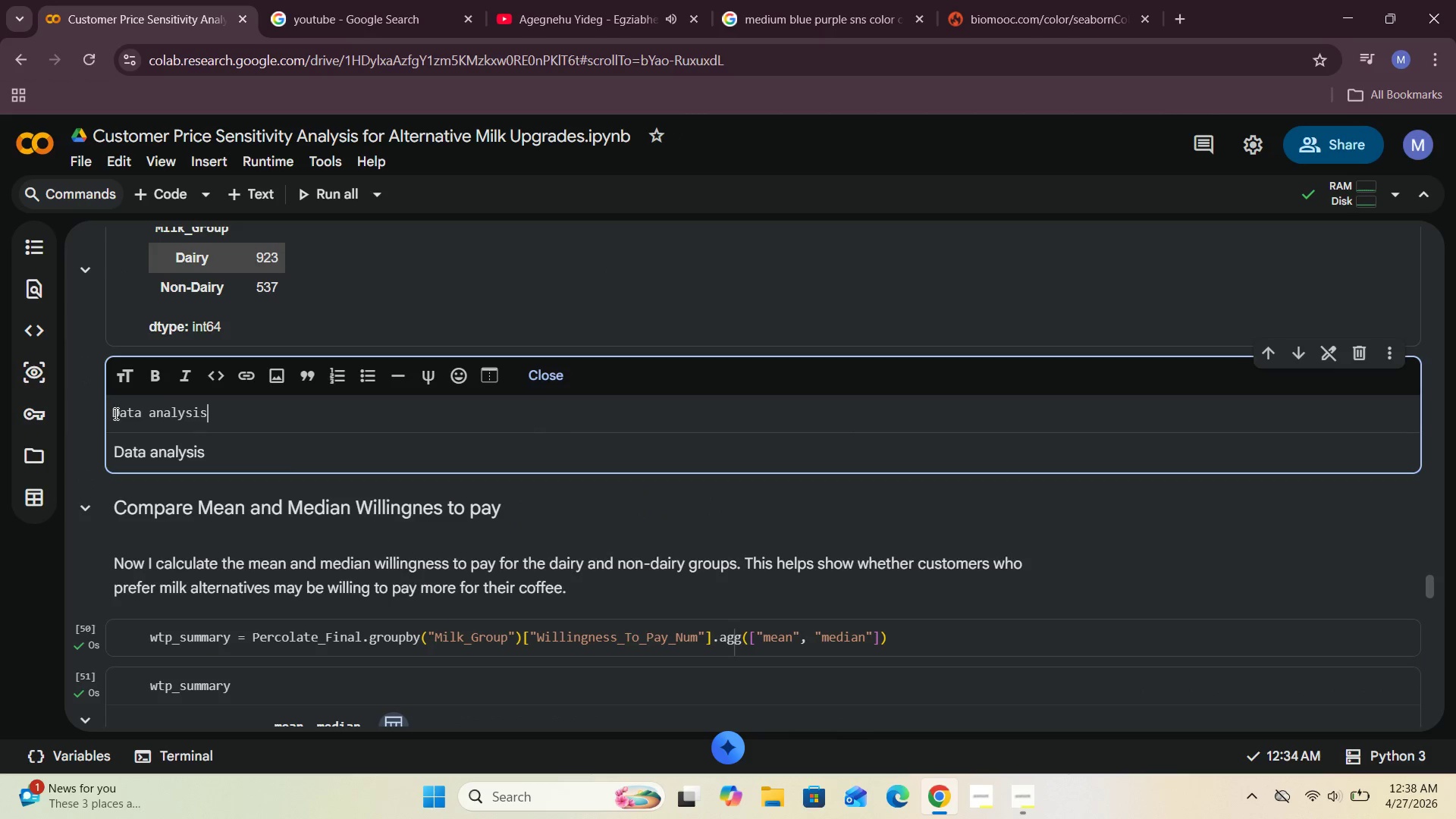 
left_click([115, 413])
 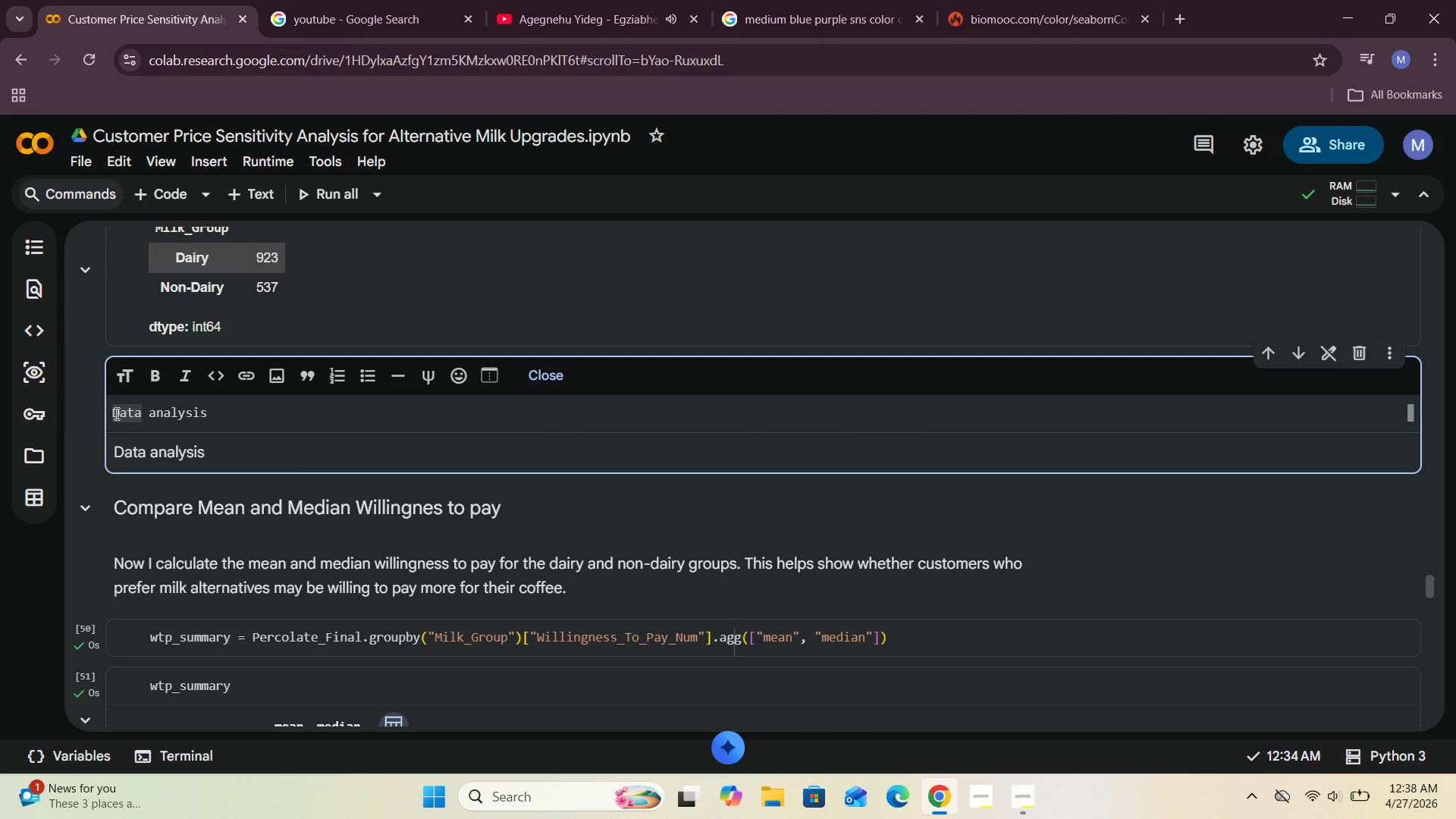 
type(###B )
key(Backspace)
 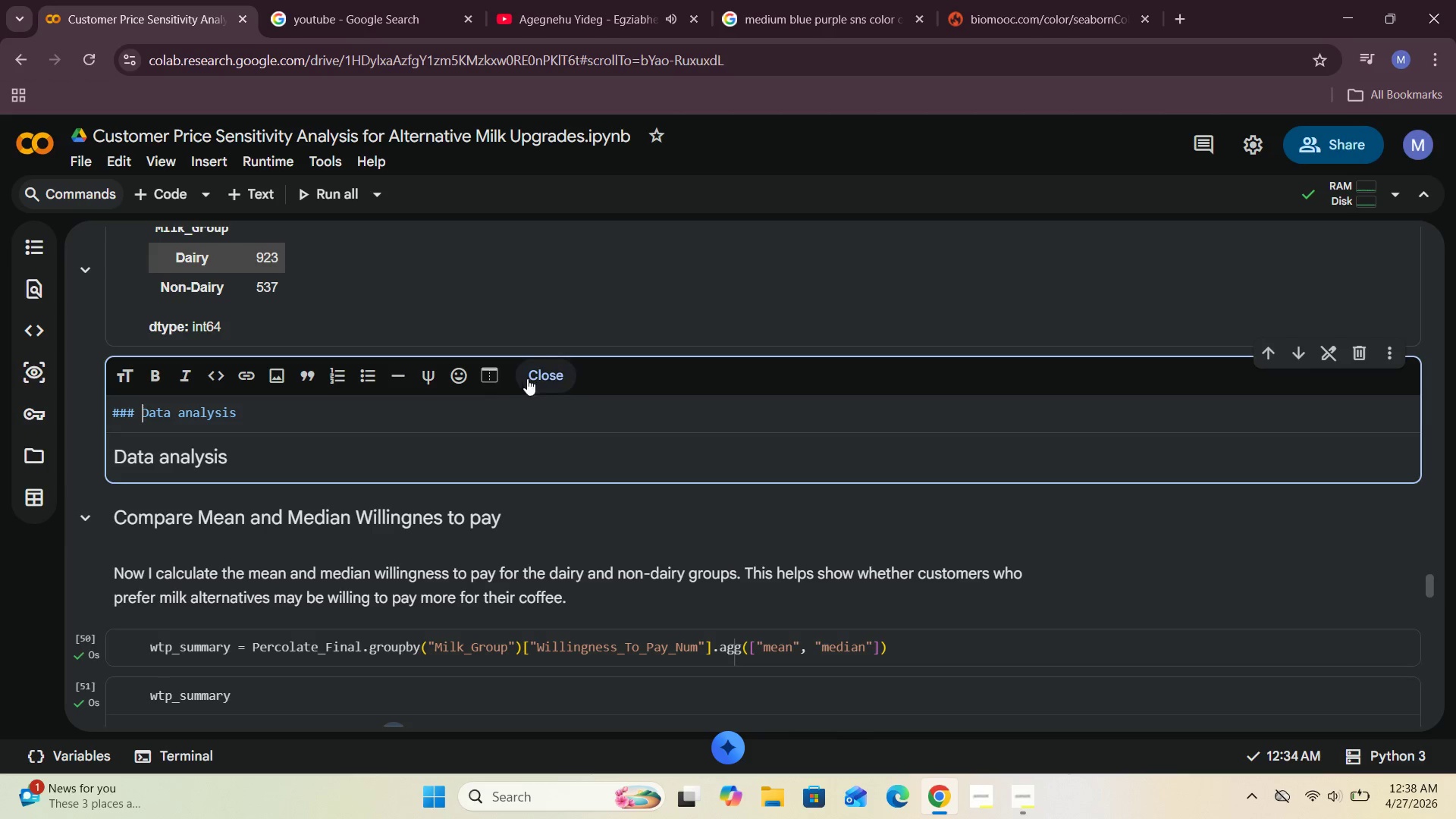 
left_click([545, 381])
 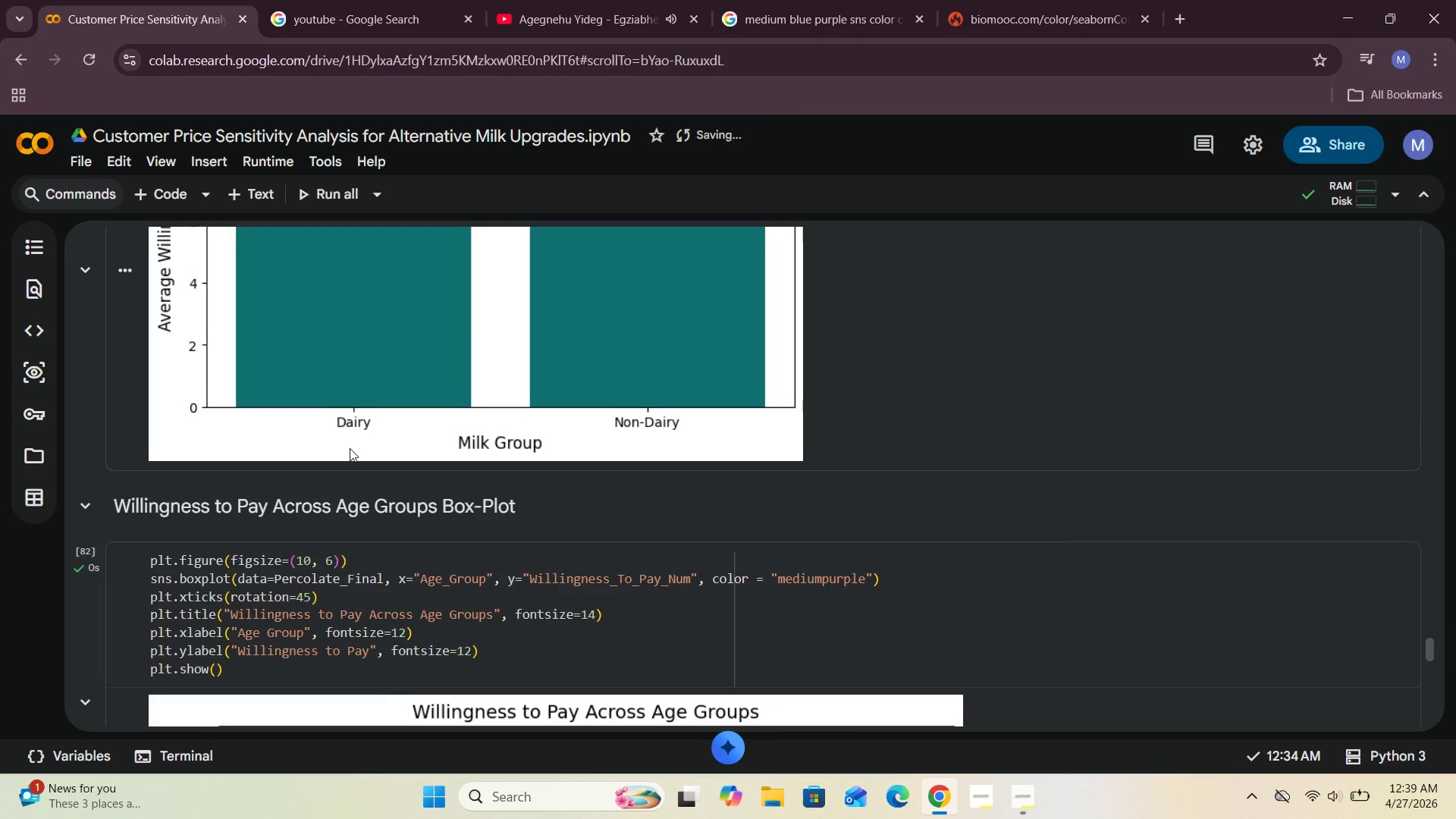 
wait(13.49)
 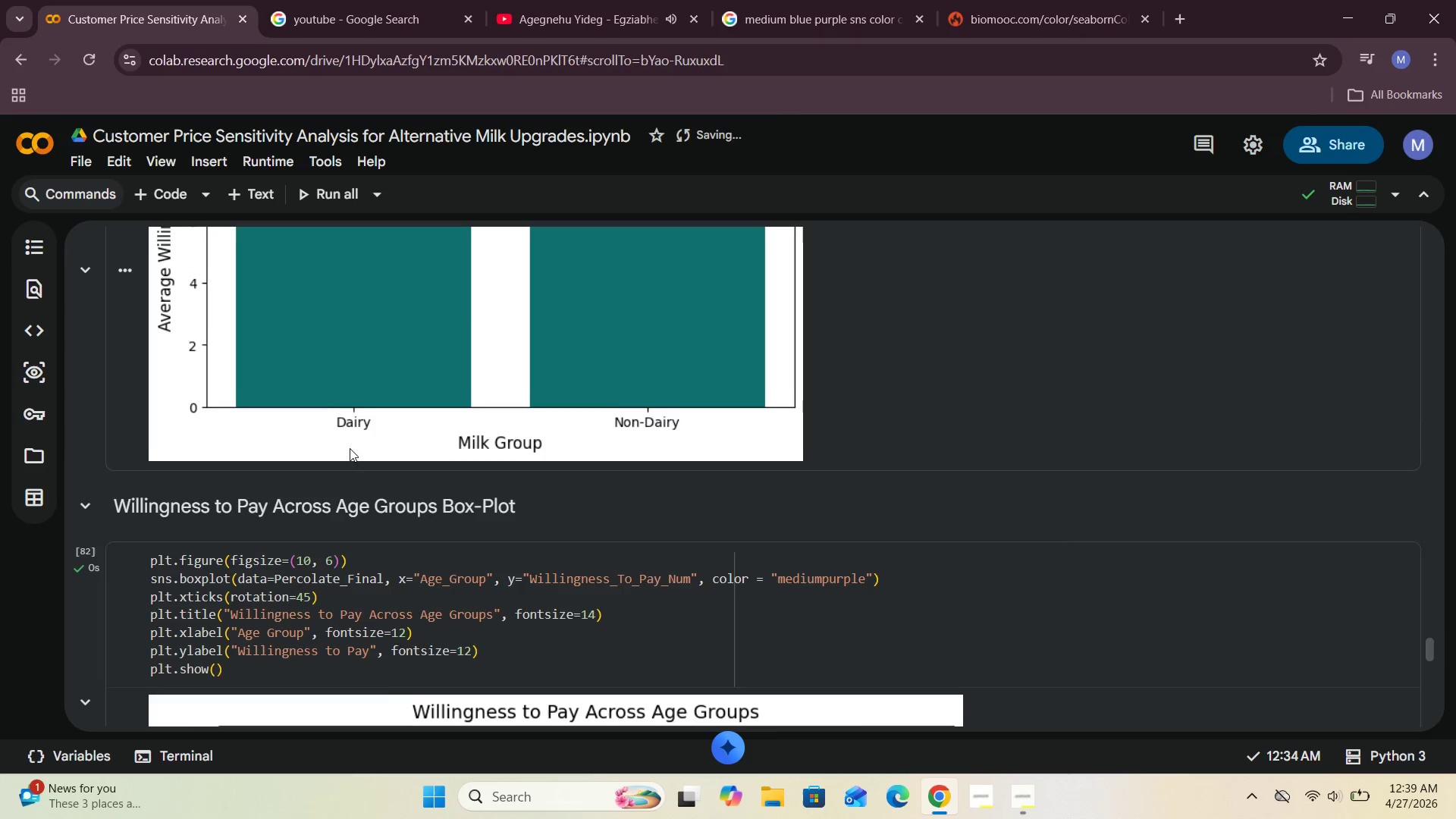 
double_click([282, 273])
 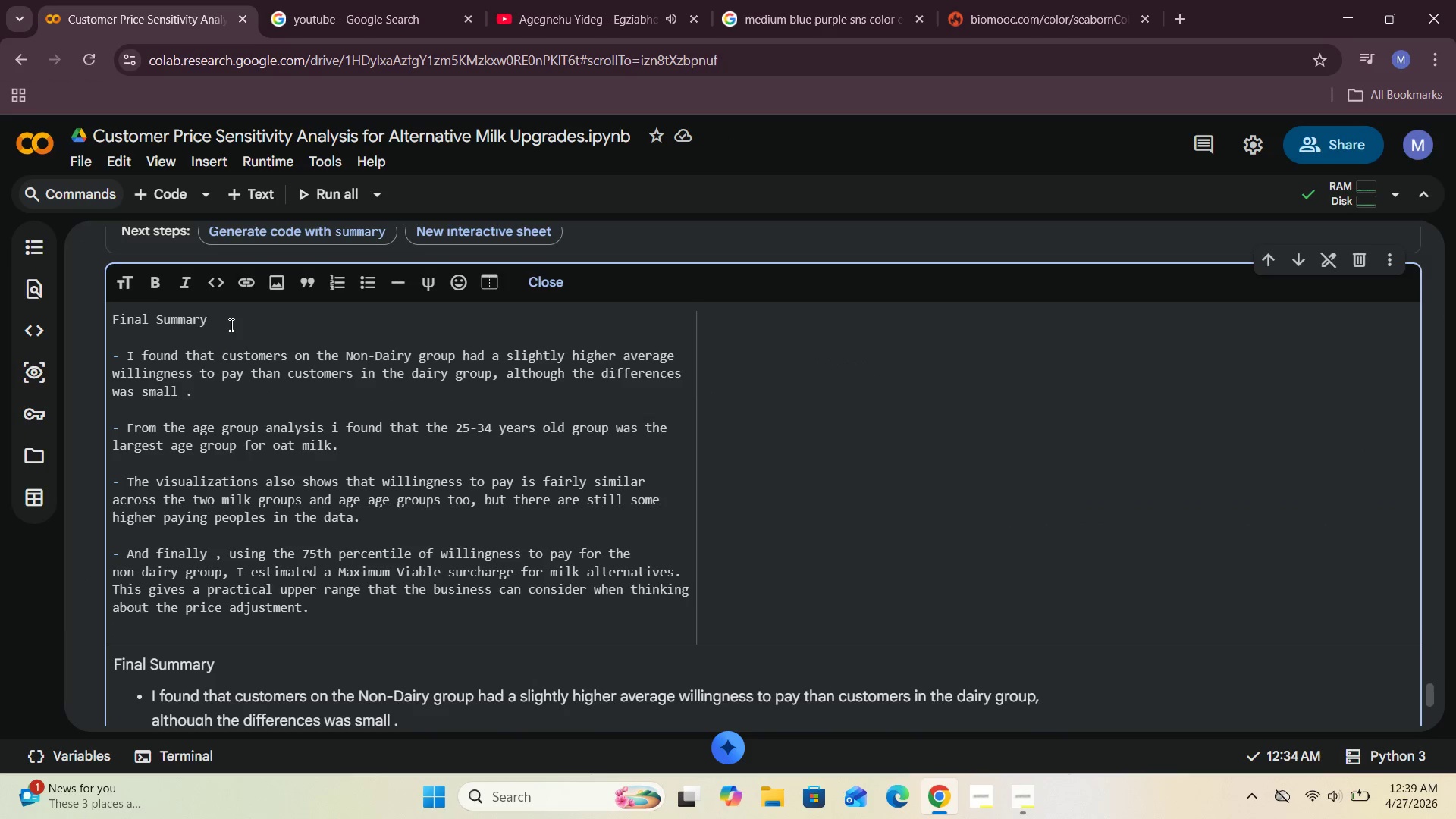 
left_click_drag(start_coordinate=[230, 324], to_coordinate=[97, 320])
 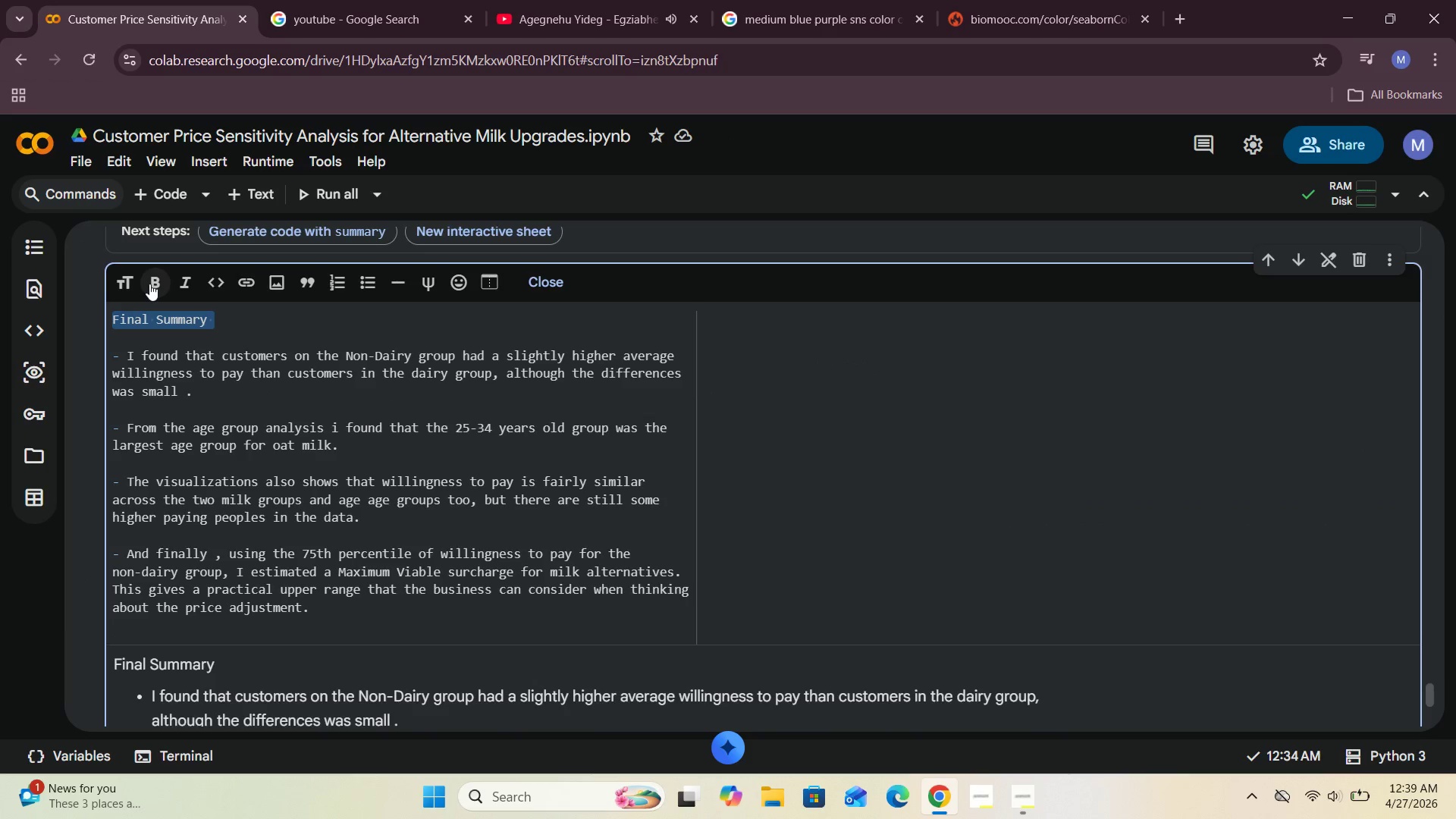 
left_click([149, 284])
 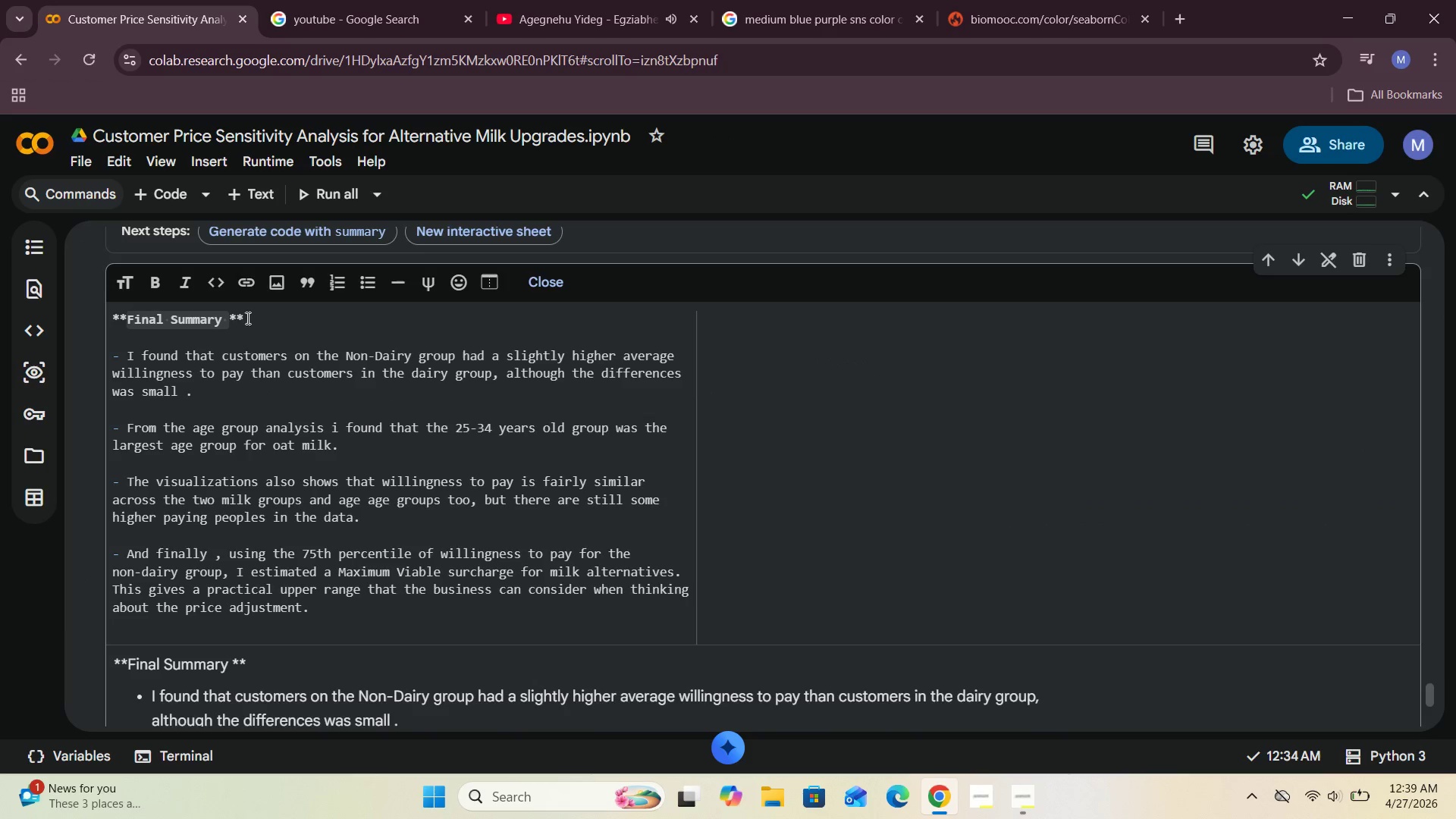 
left_click([226, 318])
 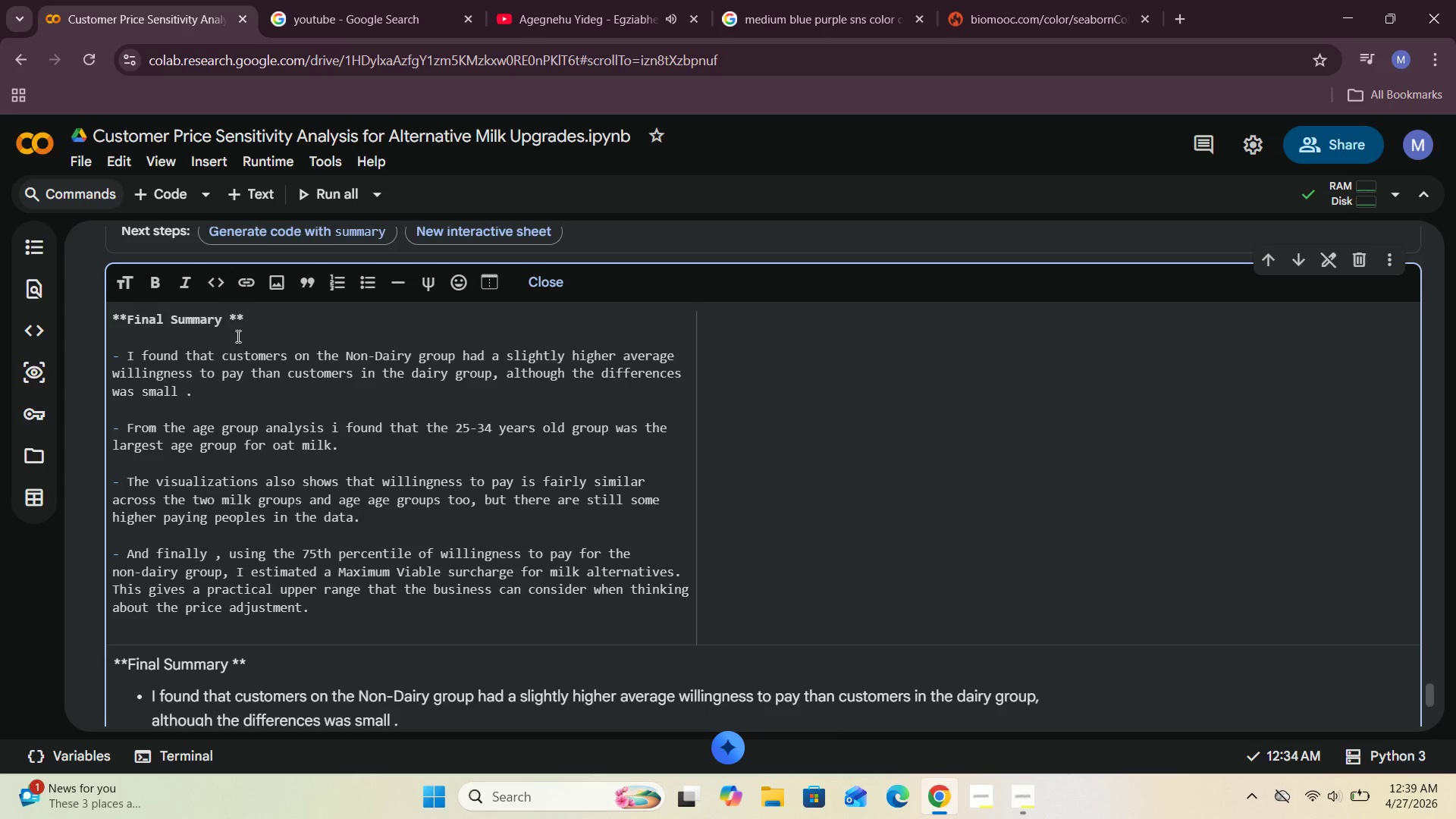 
key(Backspace)
 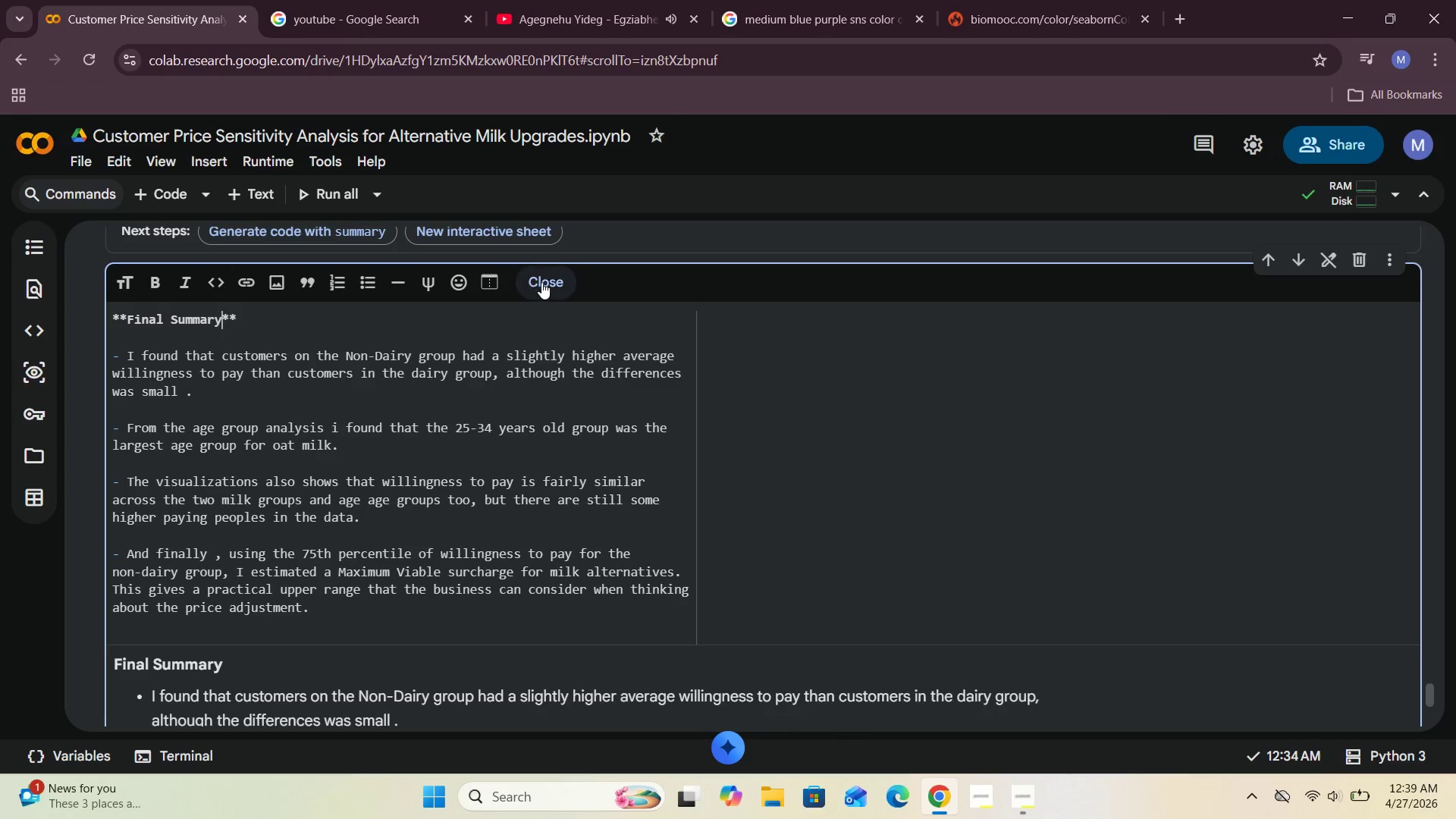 
left_click([544, 281])
 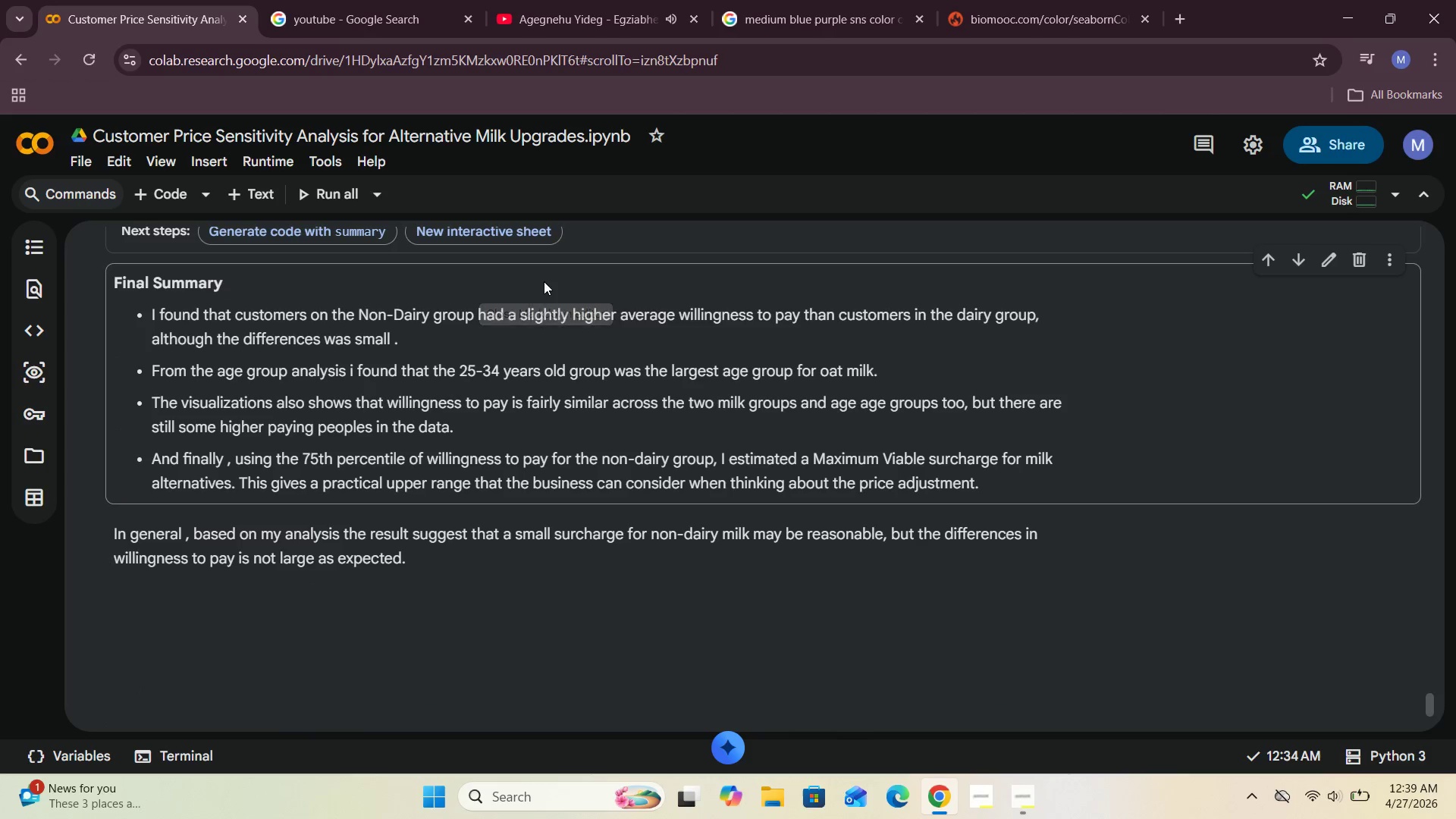 
mouse_move([375, 472])
 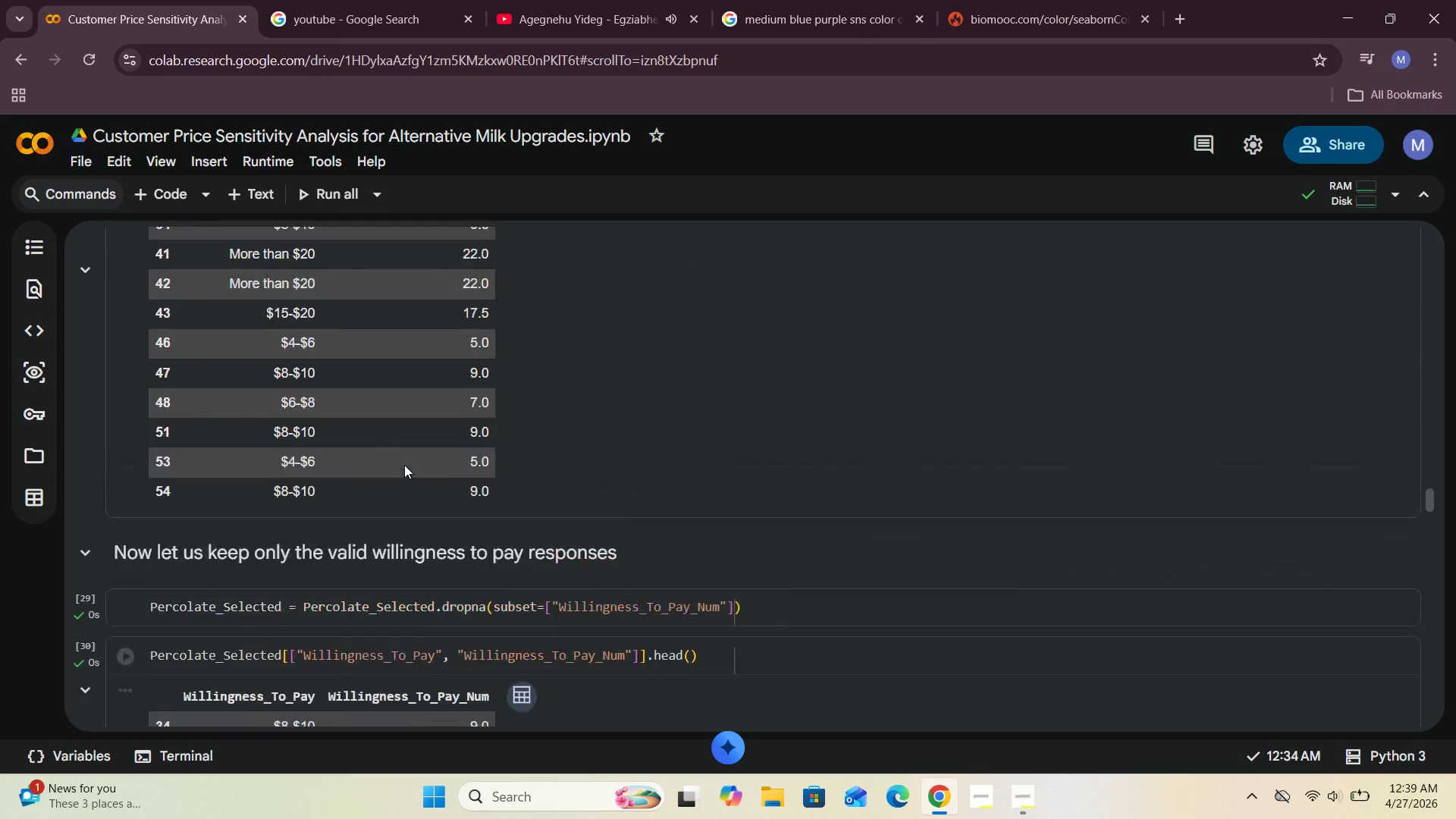 
scroll: coordinate [404, 465], scroll_direction: up, amount: 4.0
 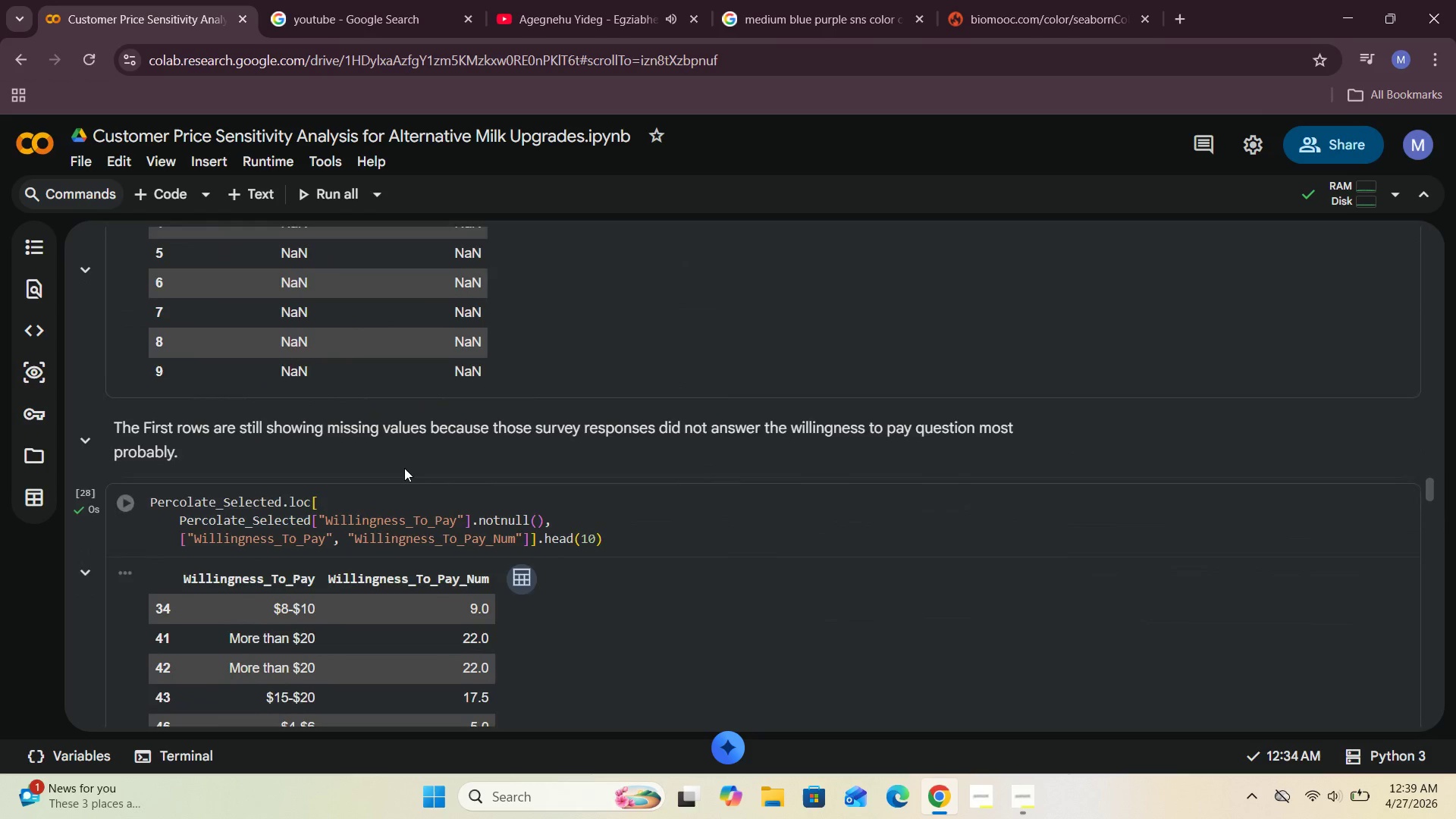 